 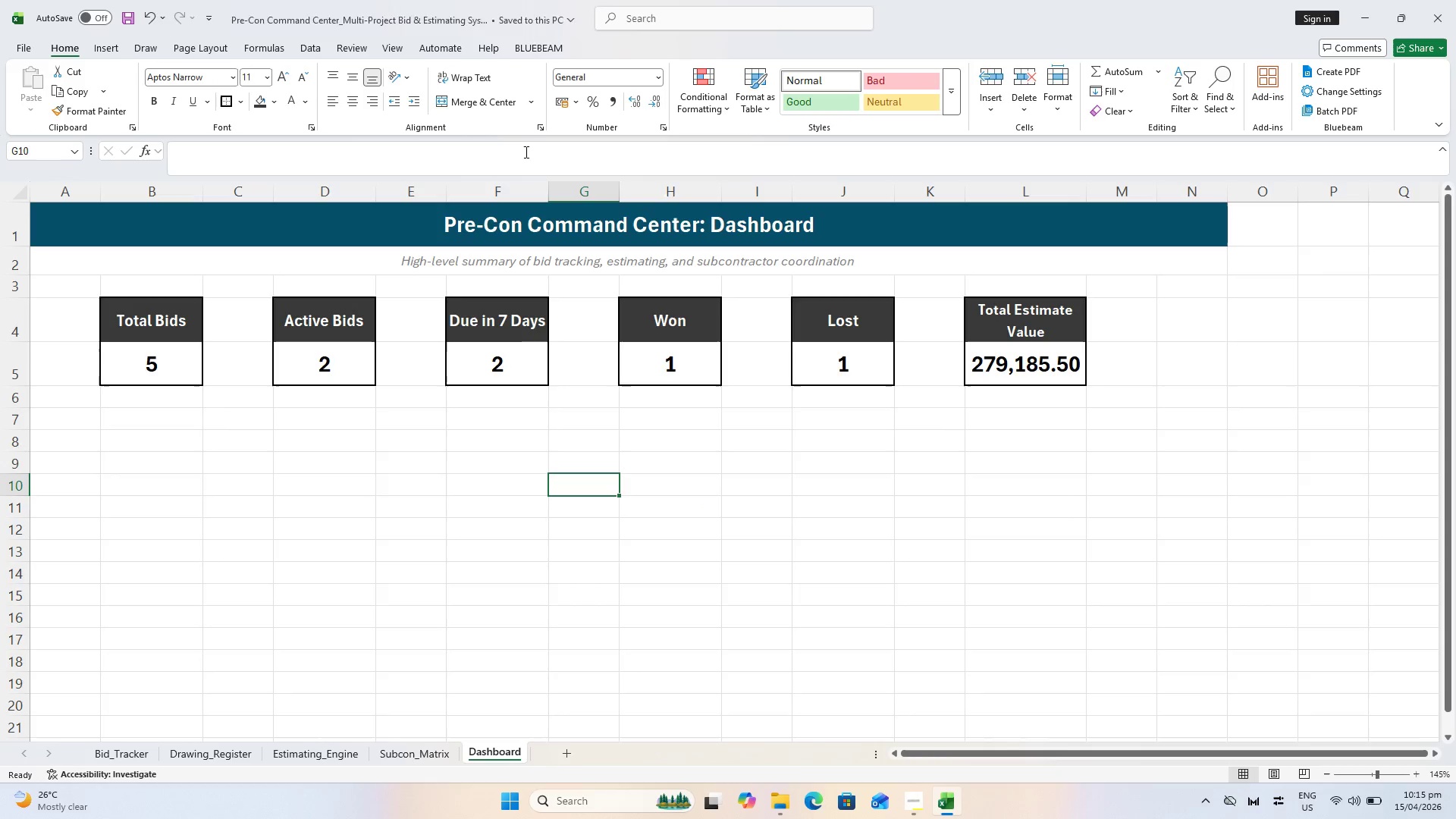 
key(Control+S)
 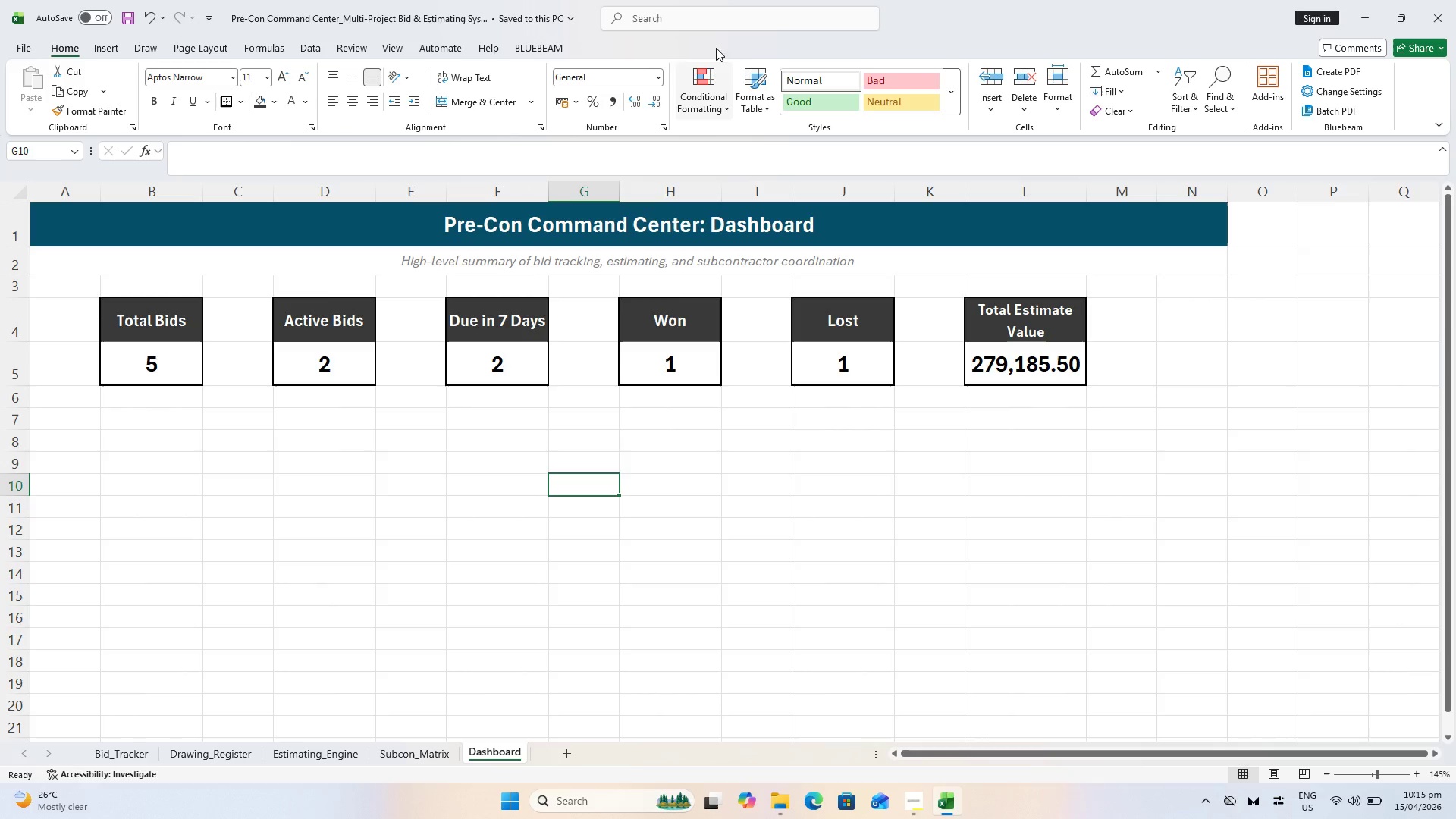 
wait(6.08)
 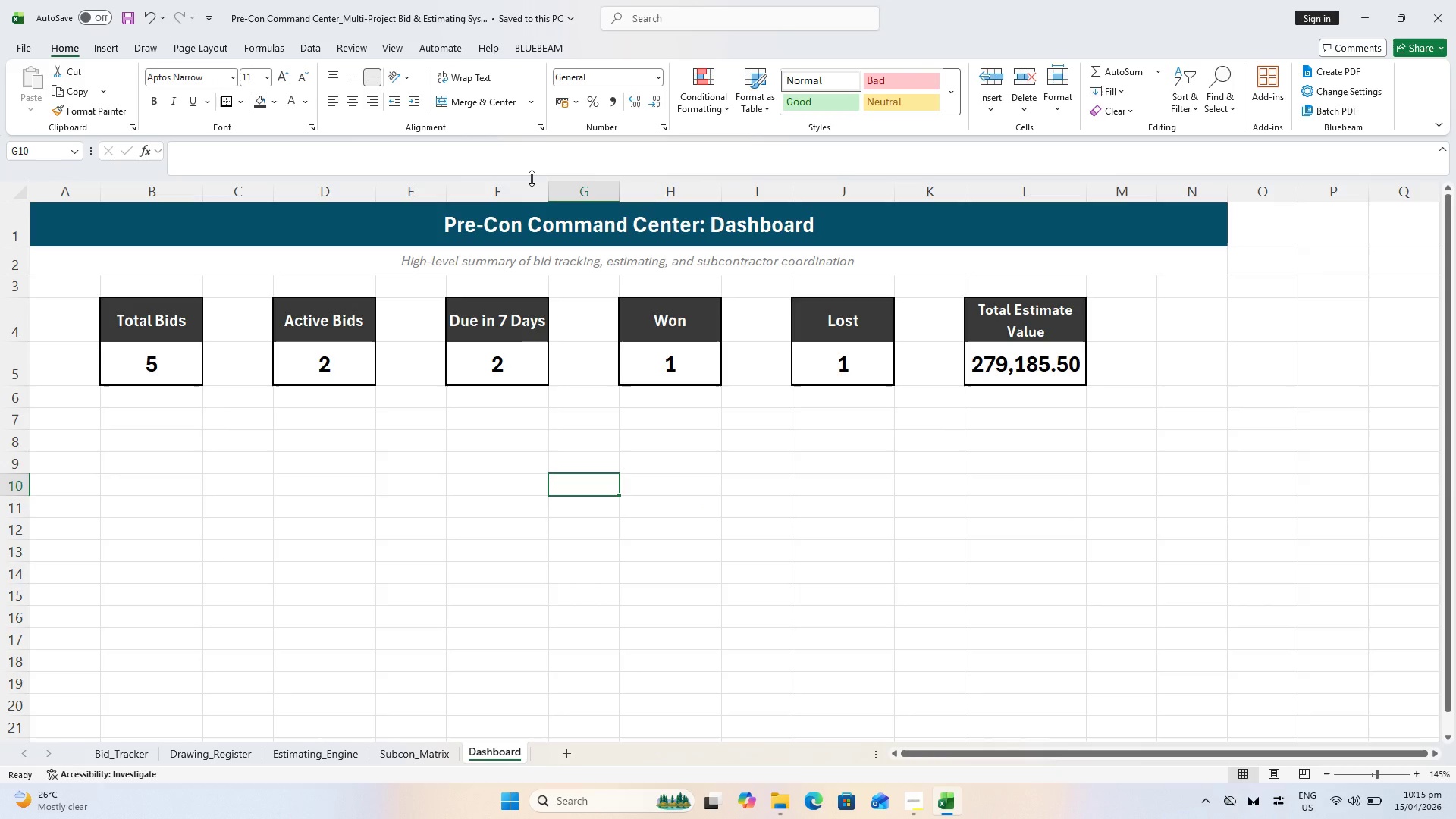 
left_click([140, 422])
 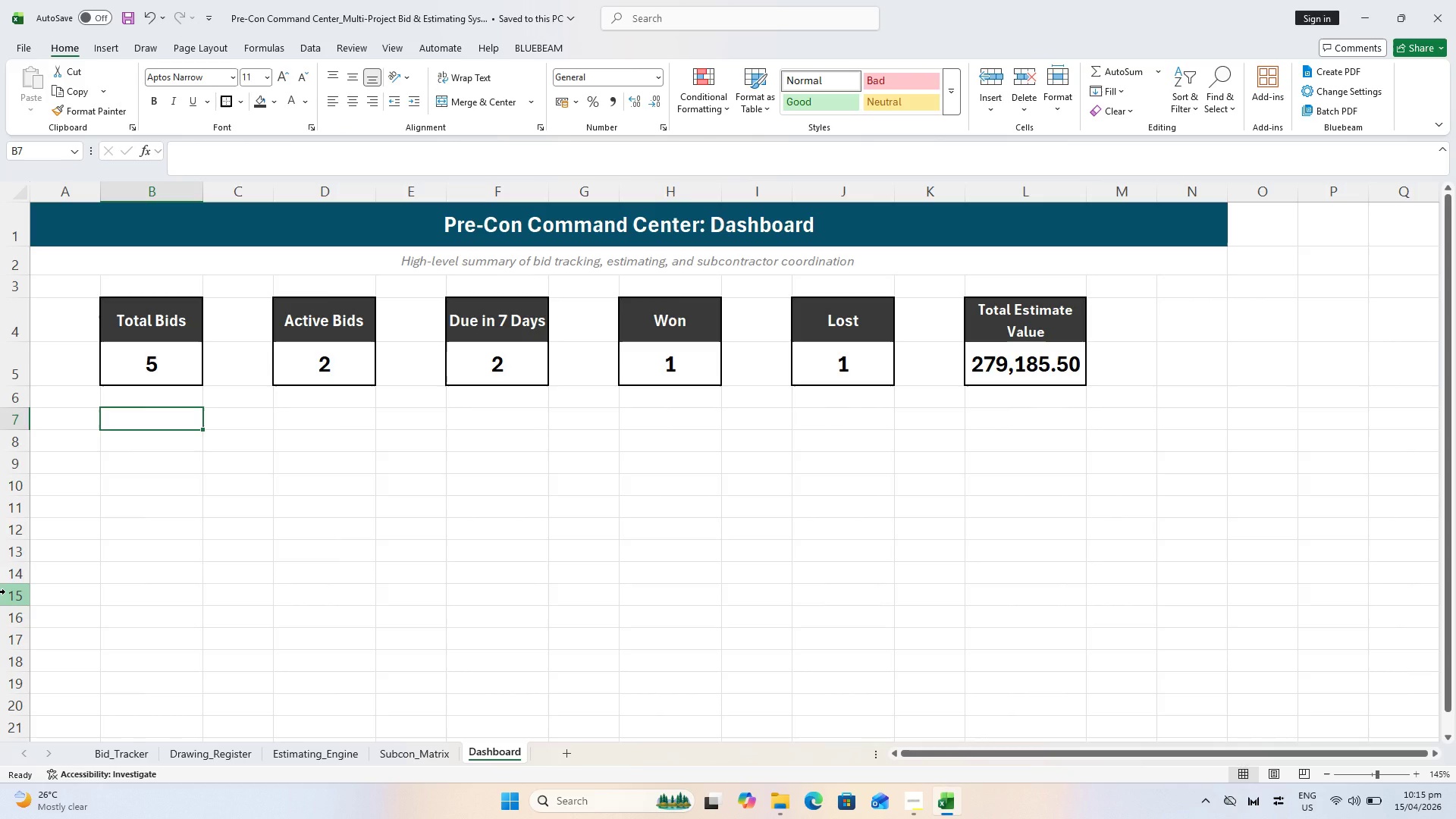 
wait(34.23)
 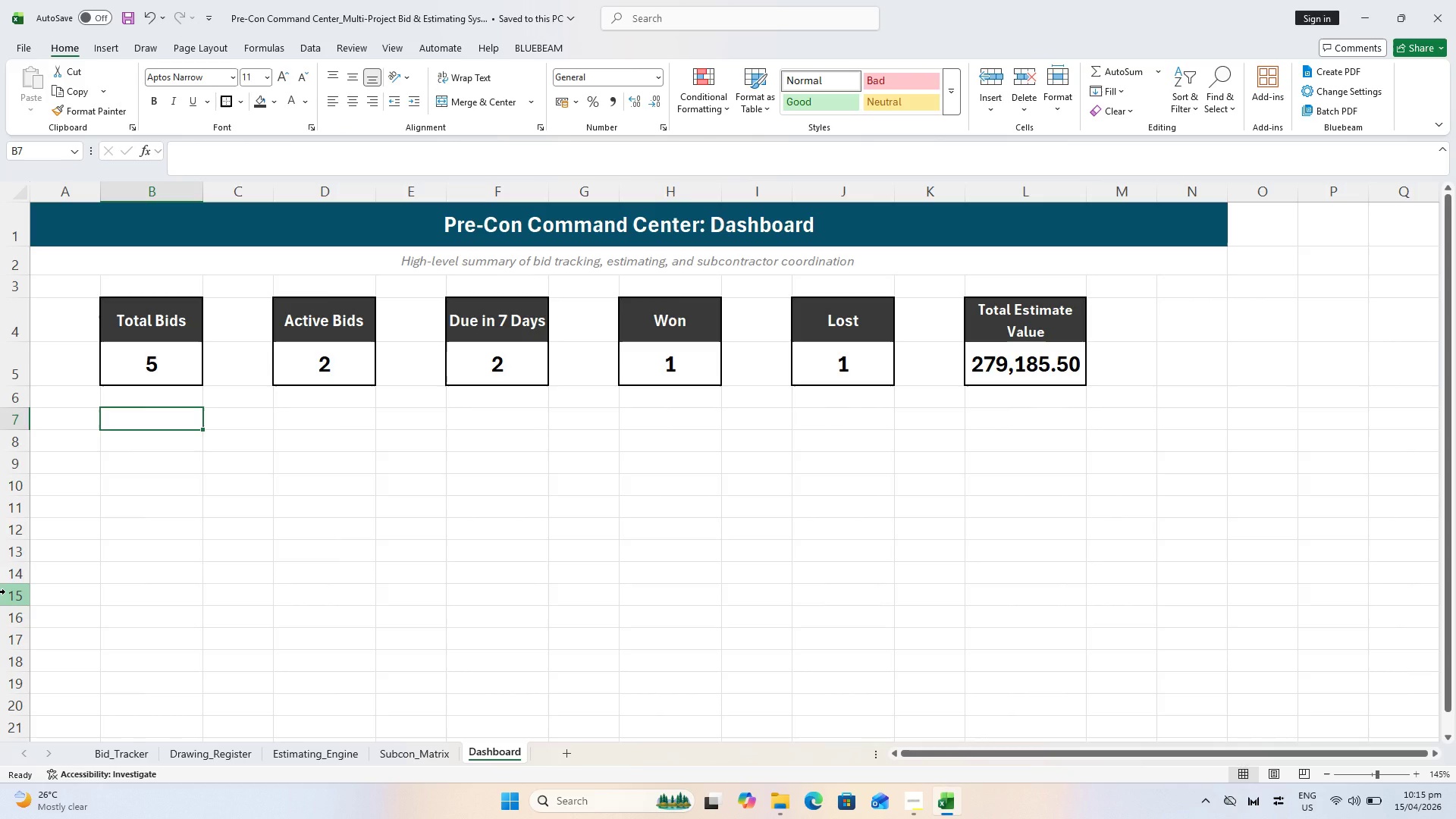 
type(Win Rate)
 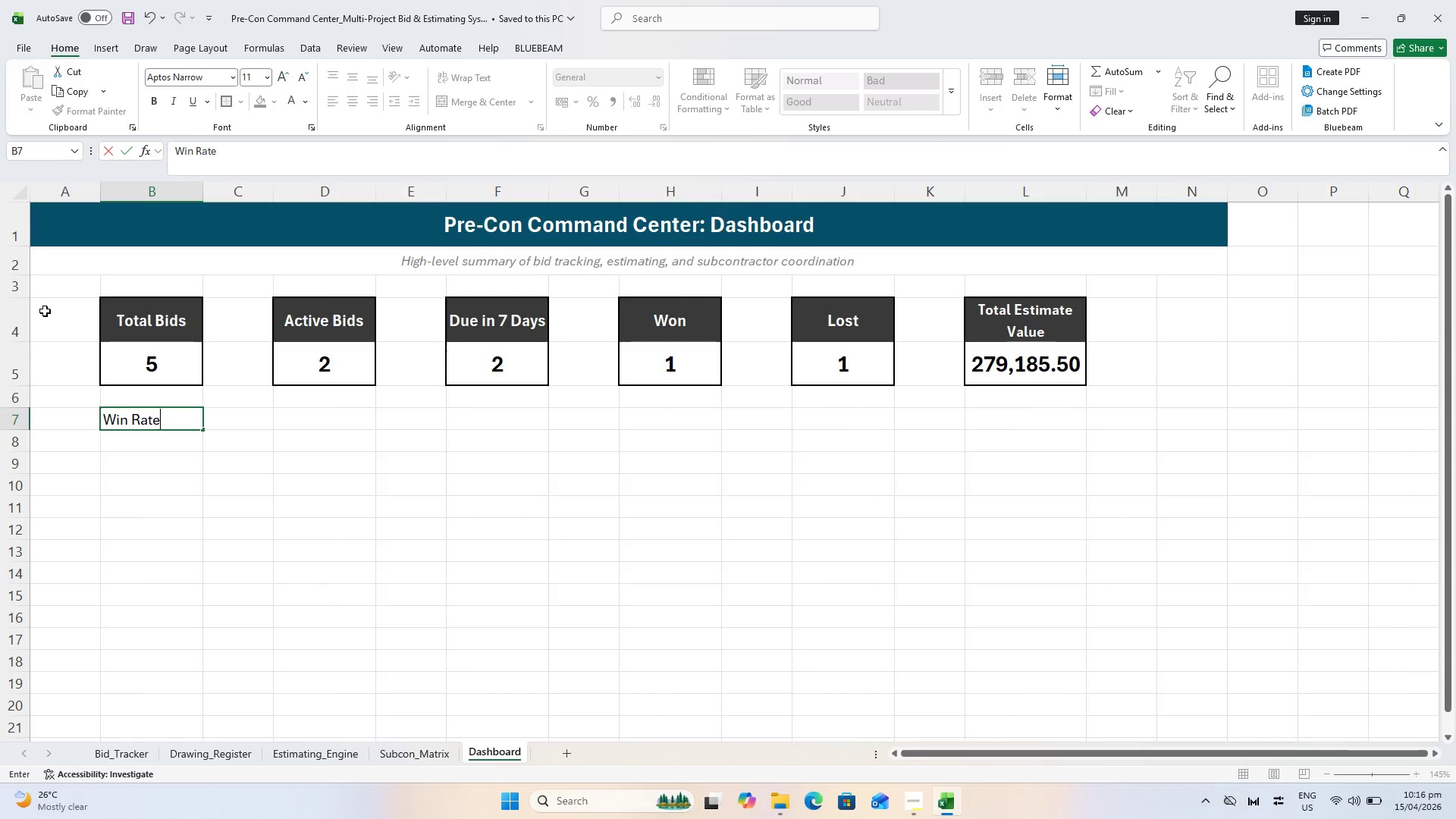 
key(Enter)
 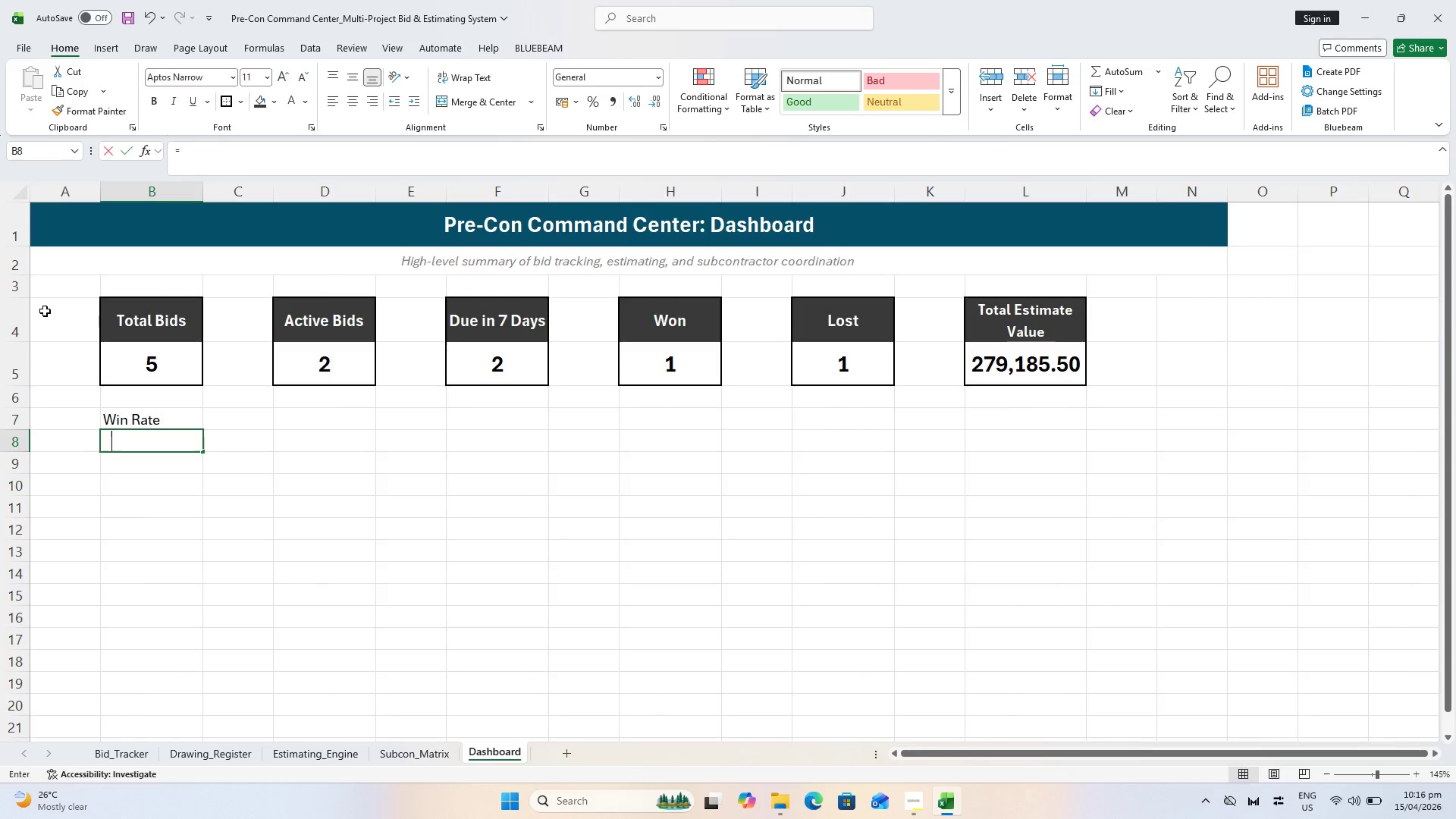 
key(Equal)
 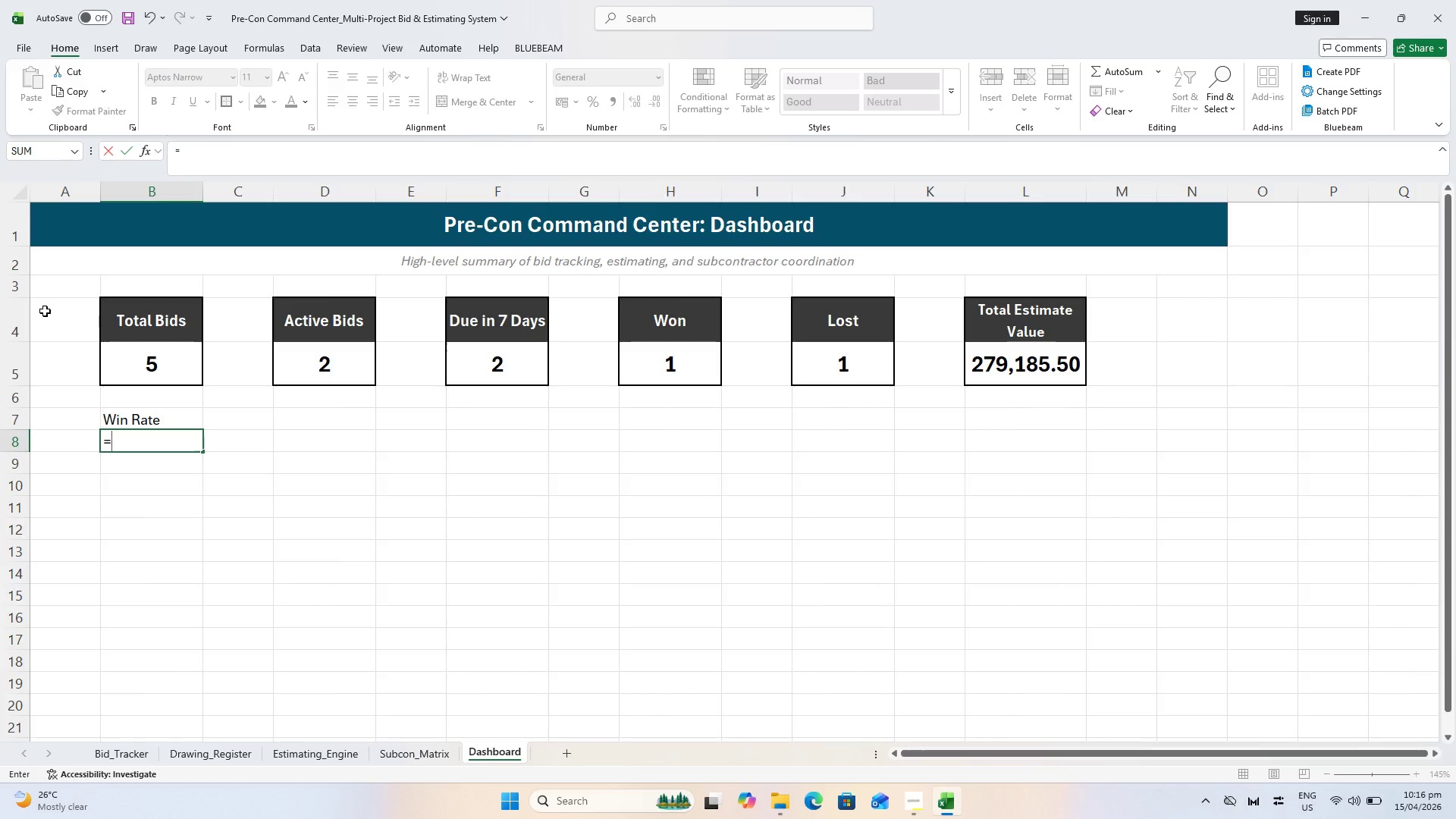 
type(IFERROR()
 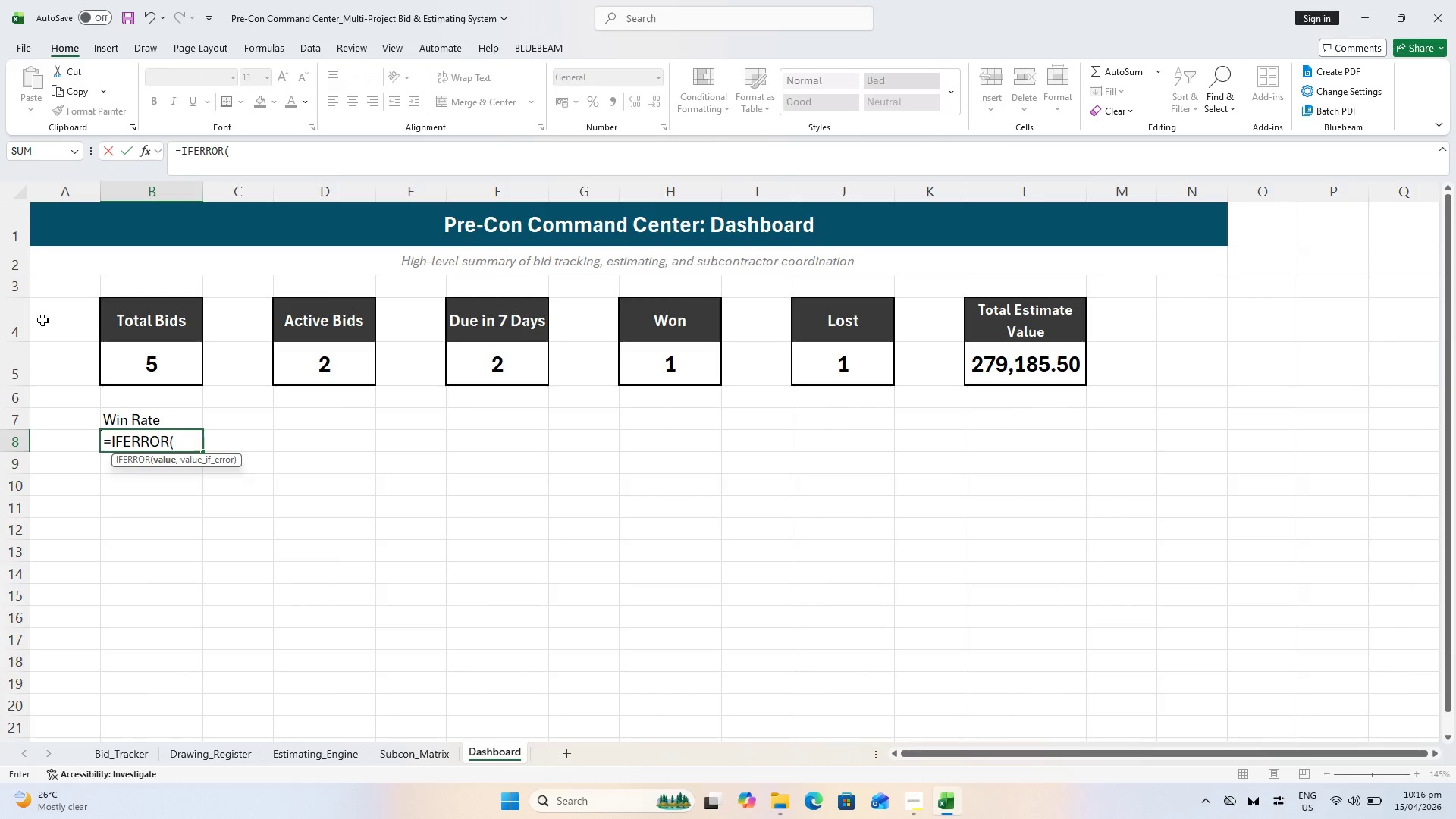 
wait(5.8)
 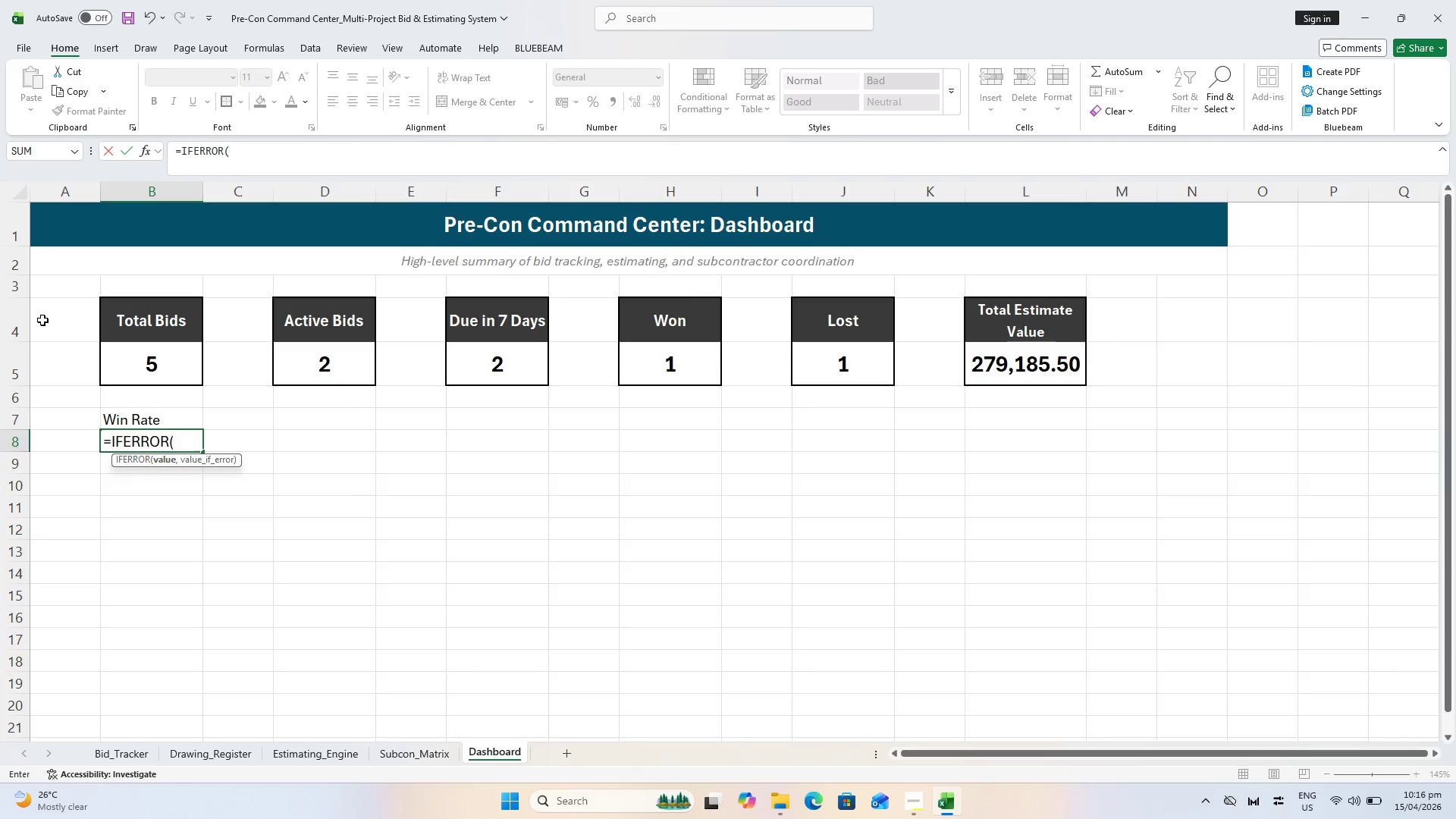 
left_click([698, 362])
 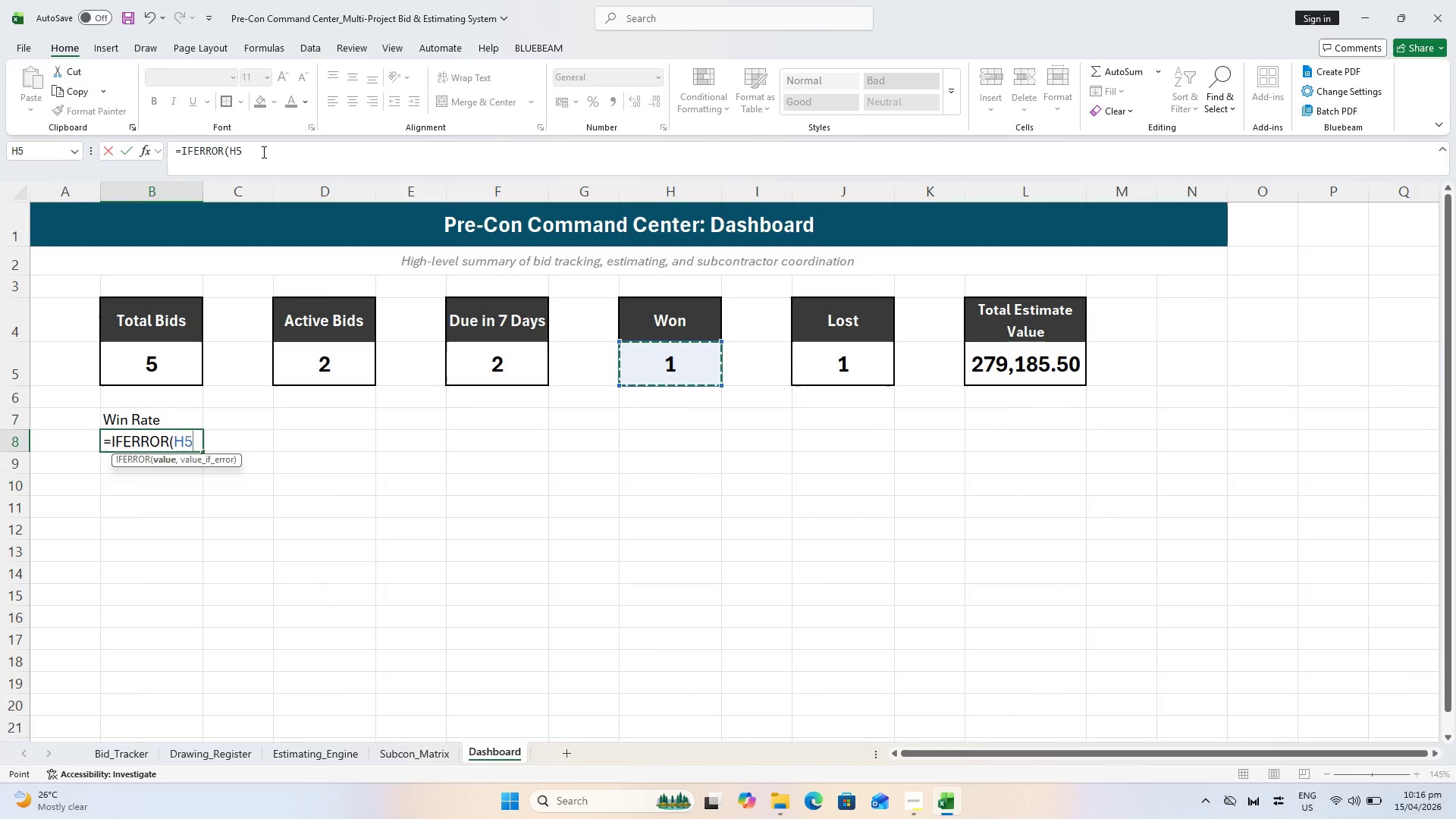 
left_click([263, 151])
 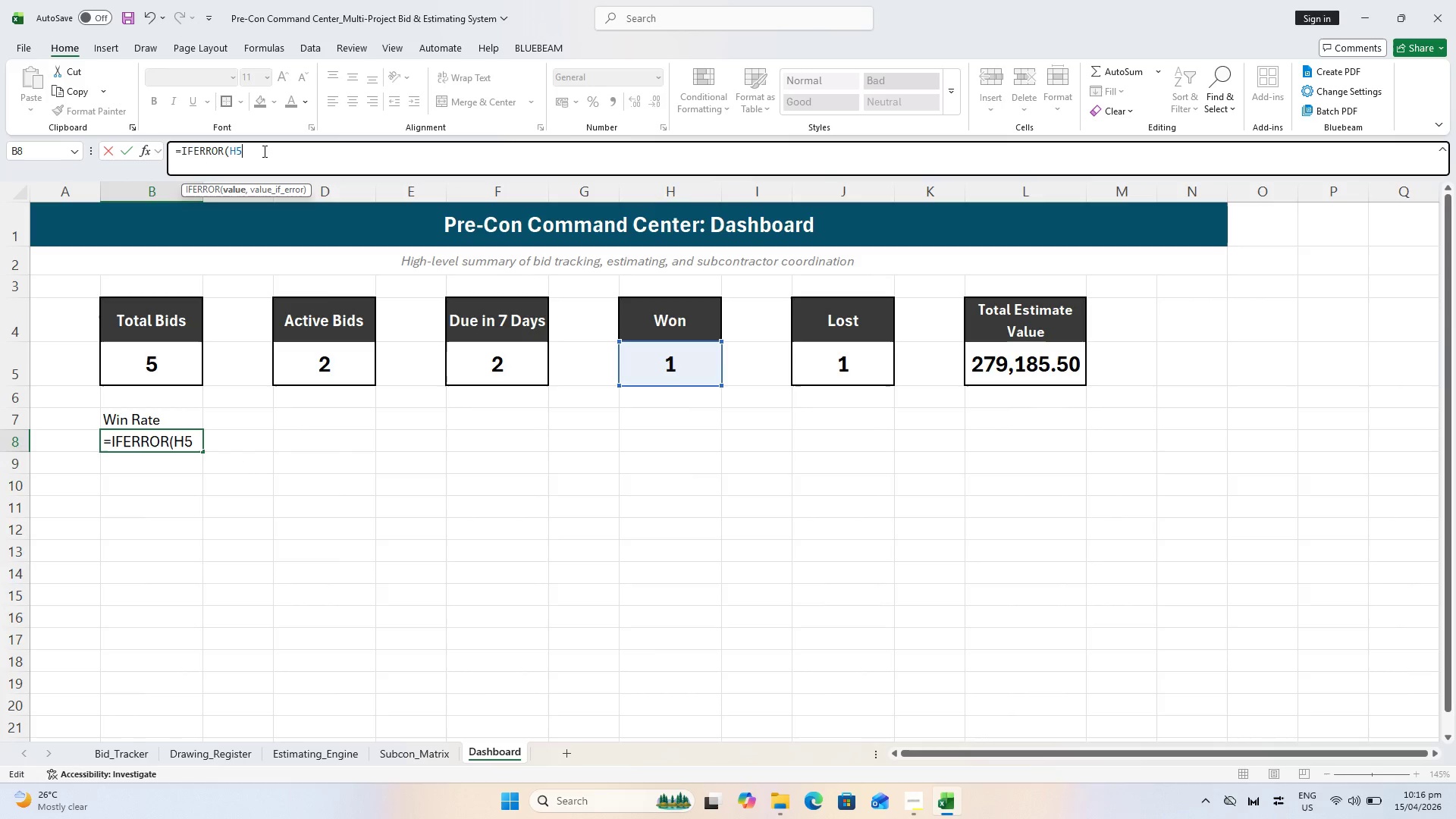 
key(Slash)
 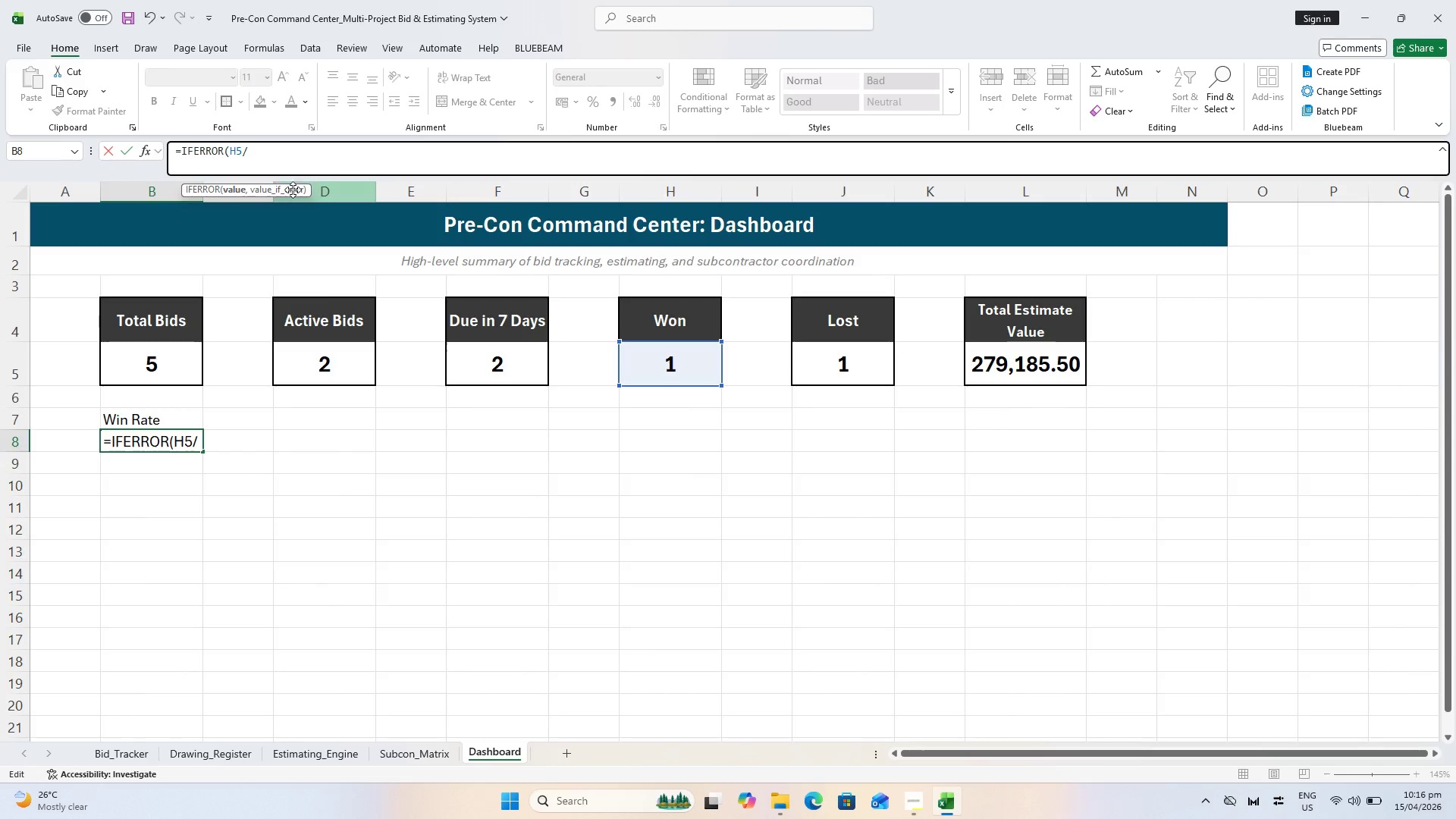 
key(Shift+9)
 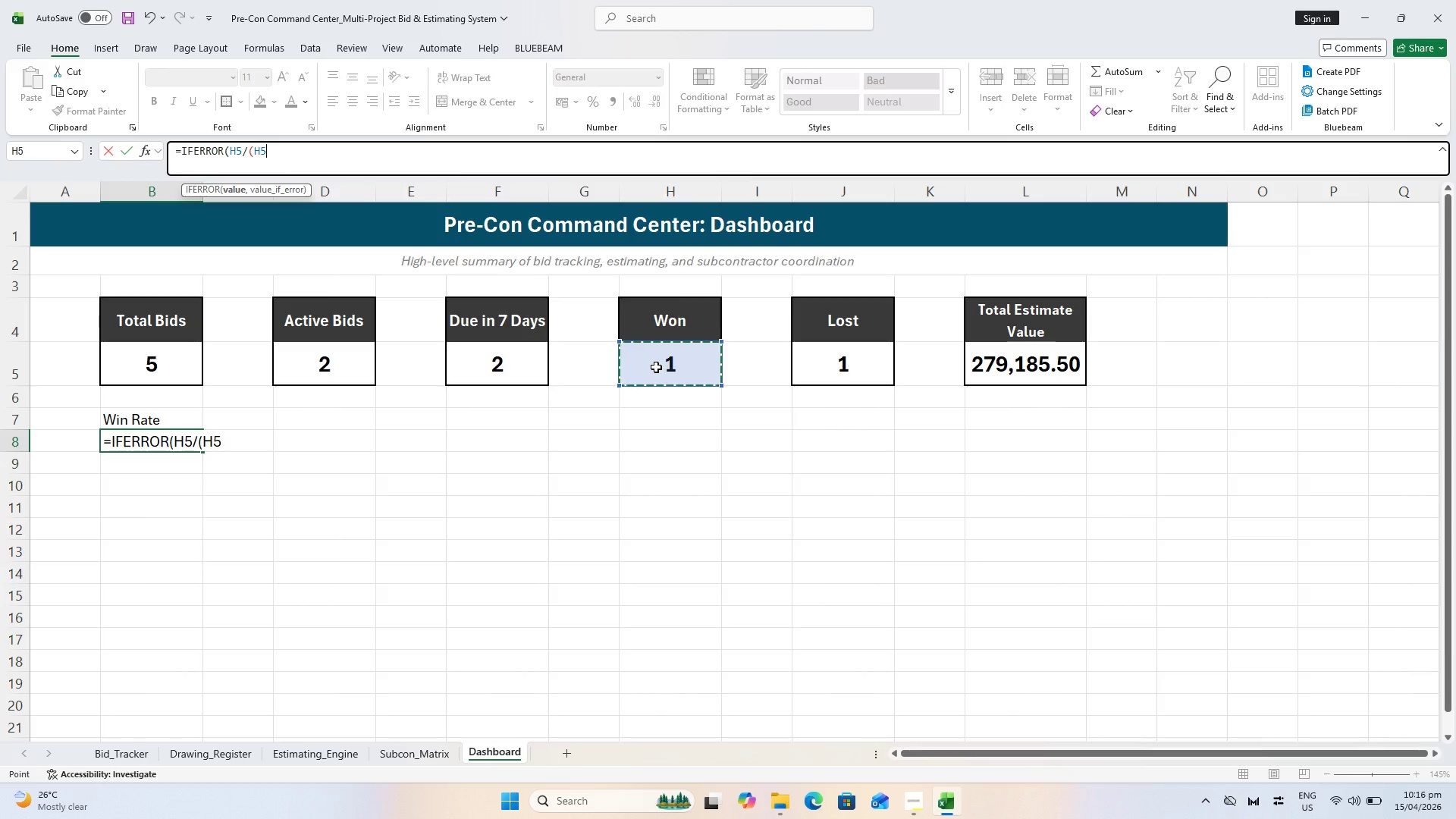 
key(Shift+Equal)
 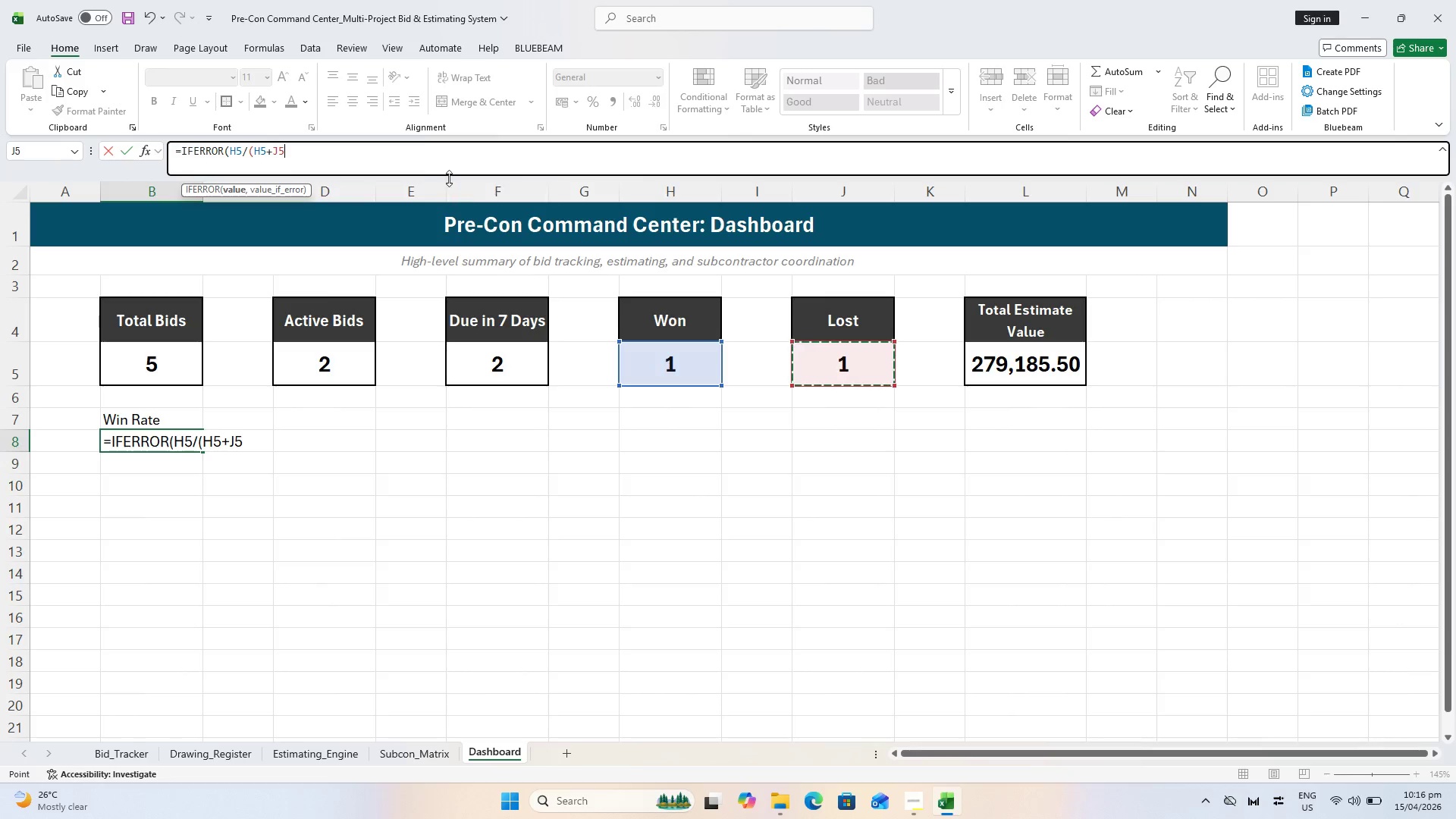 
type(), 0))
 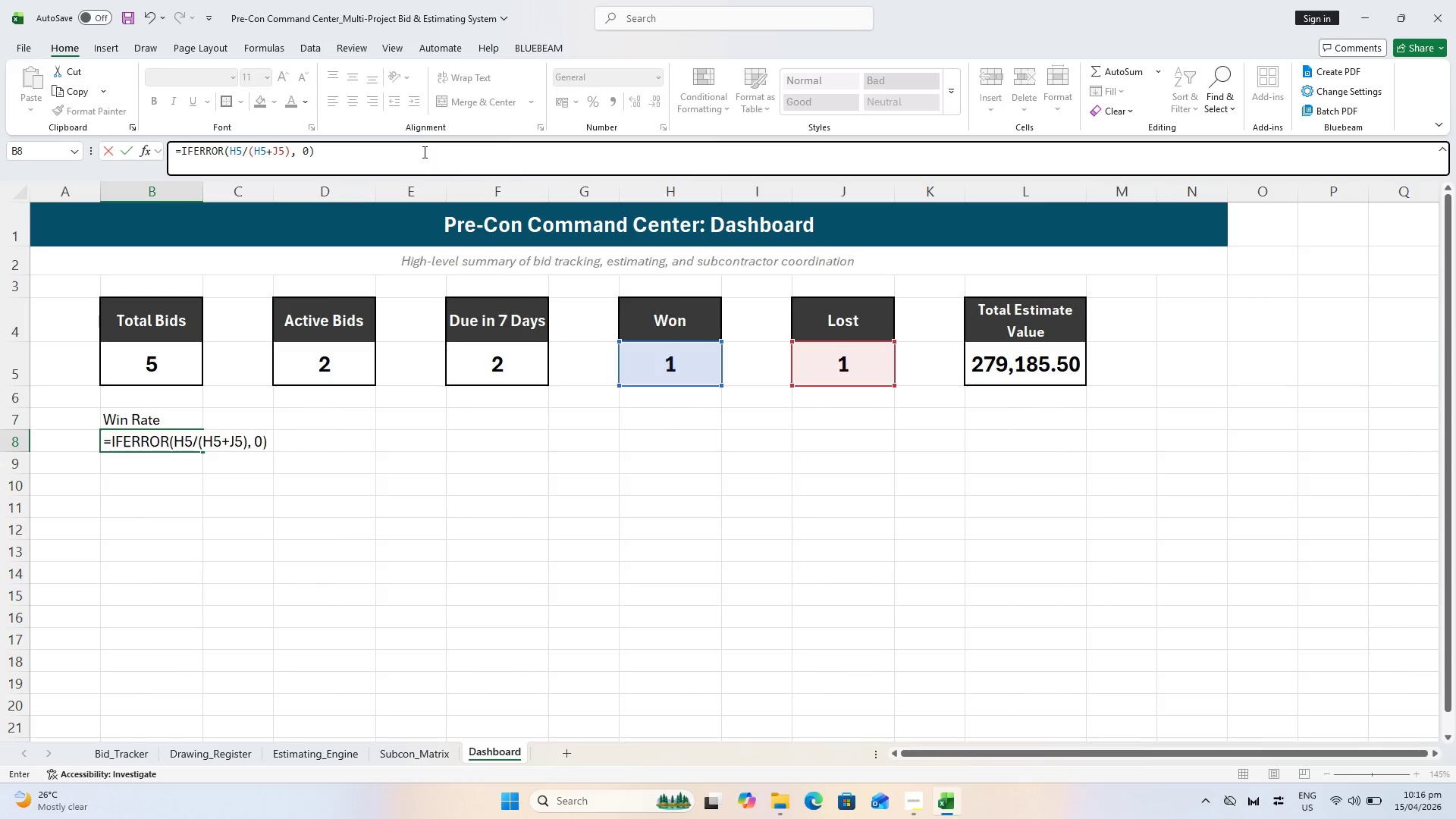 
key(Enter)
 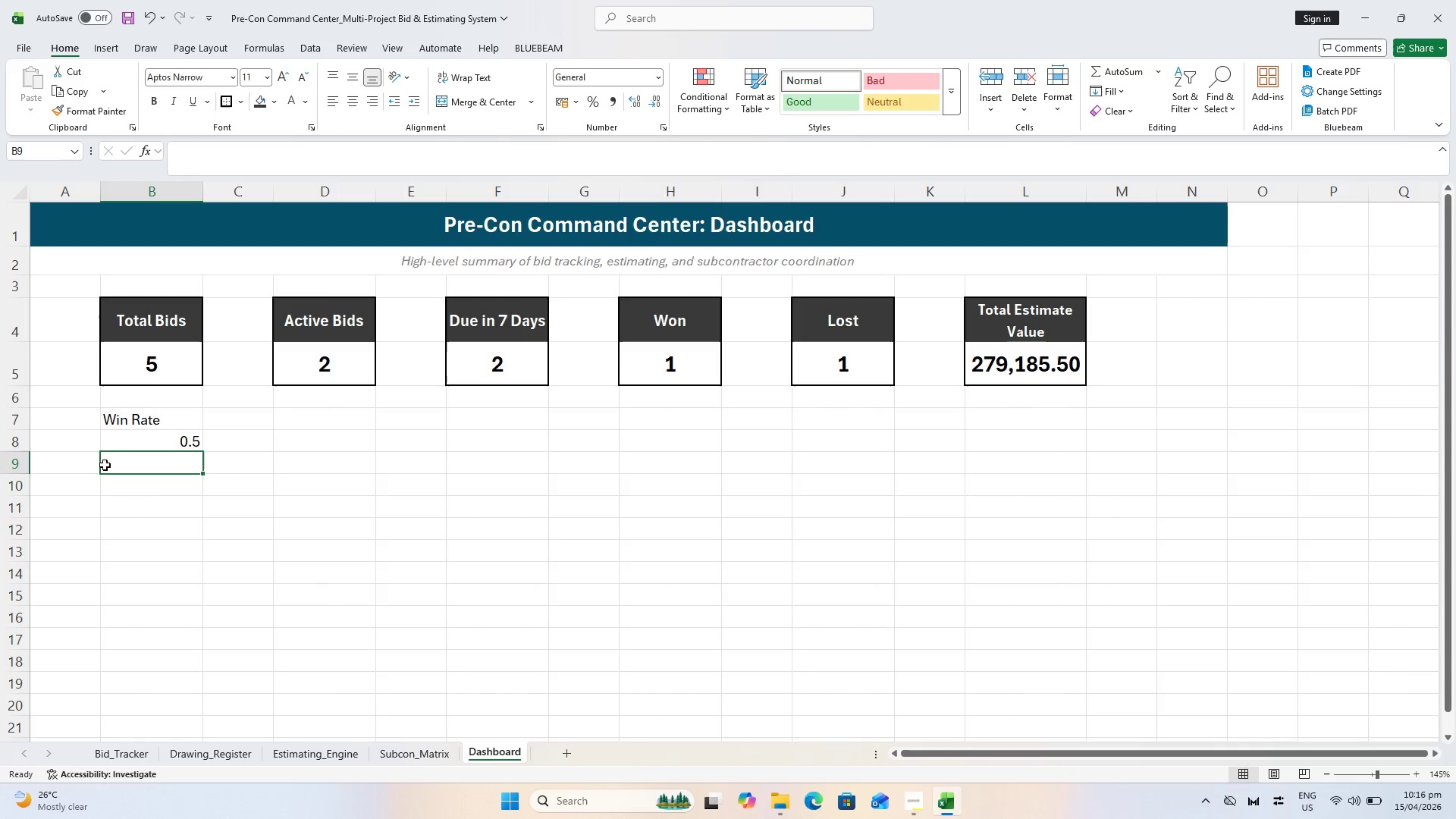 
left_click([135, 439])
 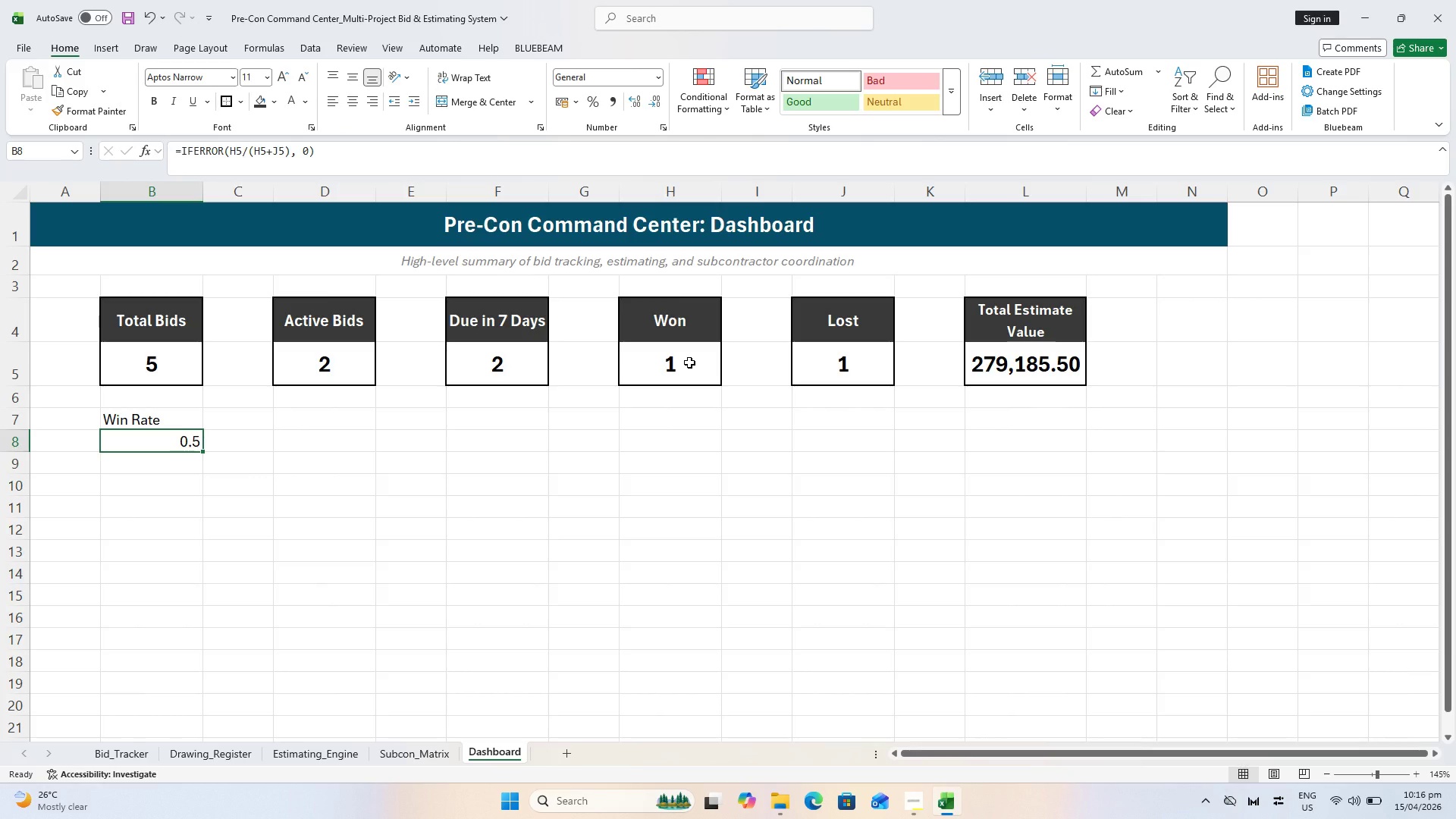 
left_click([689, 362])
 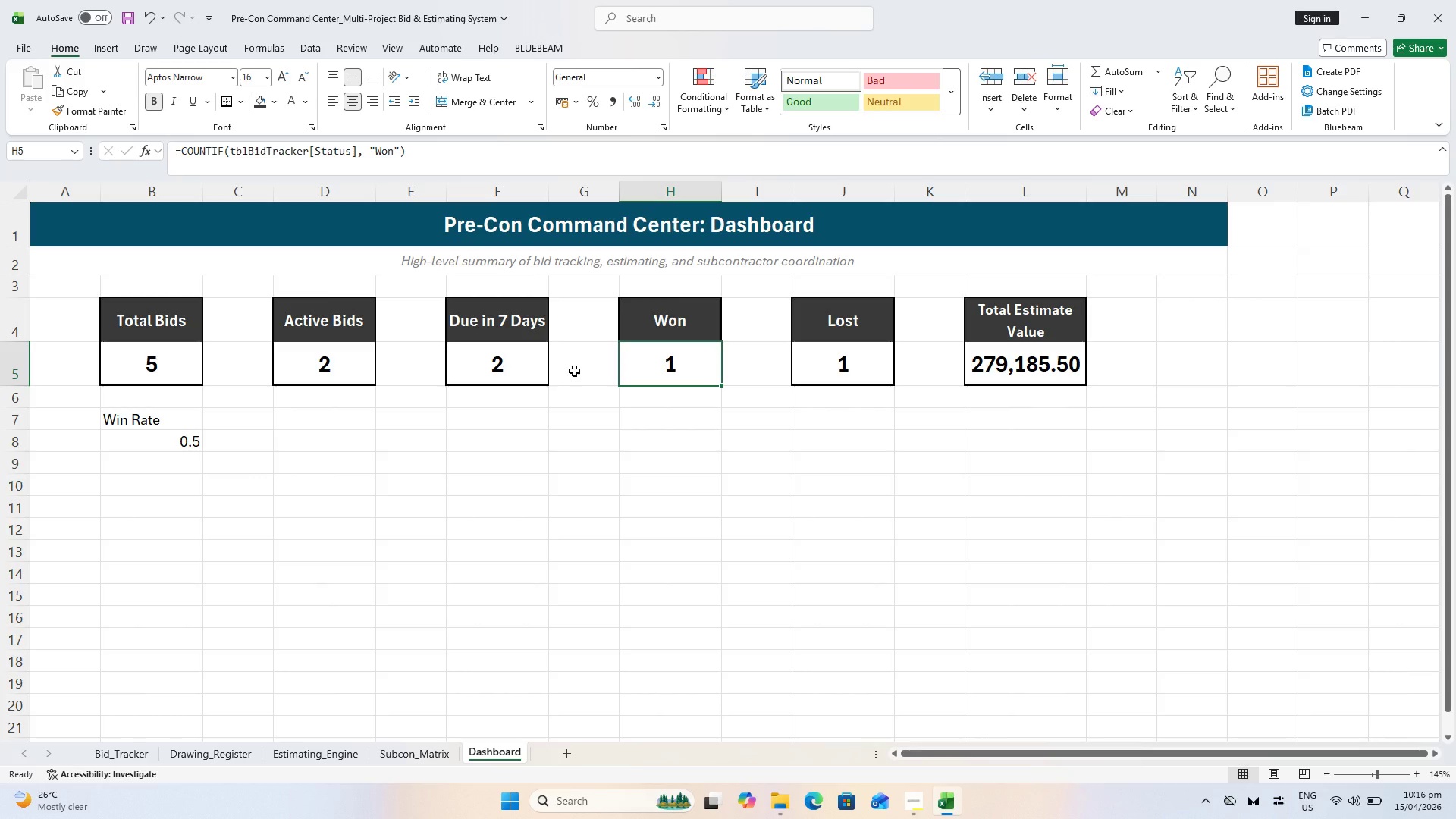 
key(Control+ControlLeft)
 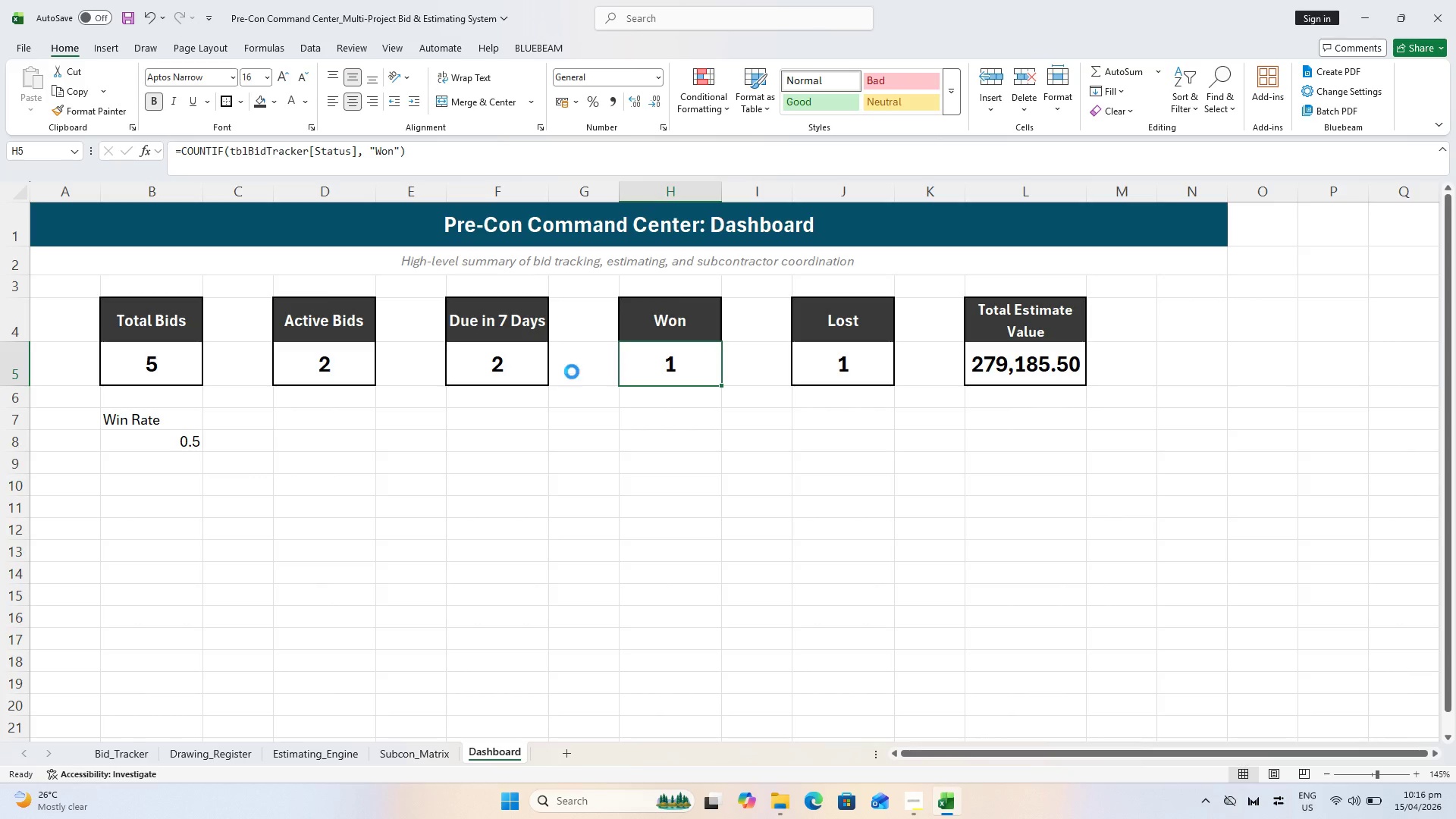 
key(Control+S)
 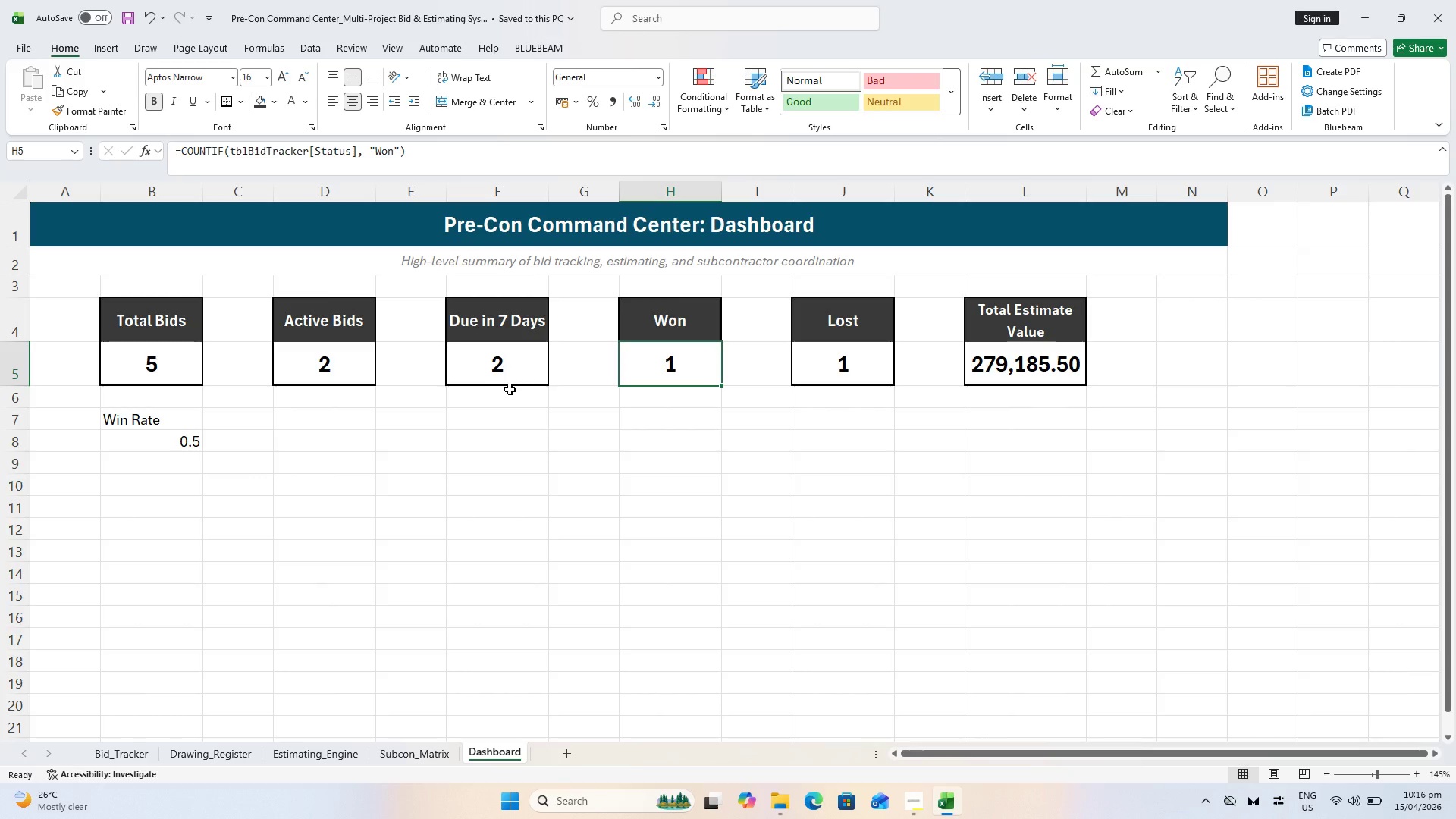 
left_click([162, 438])
 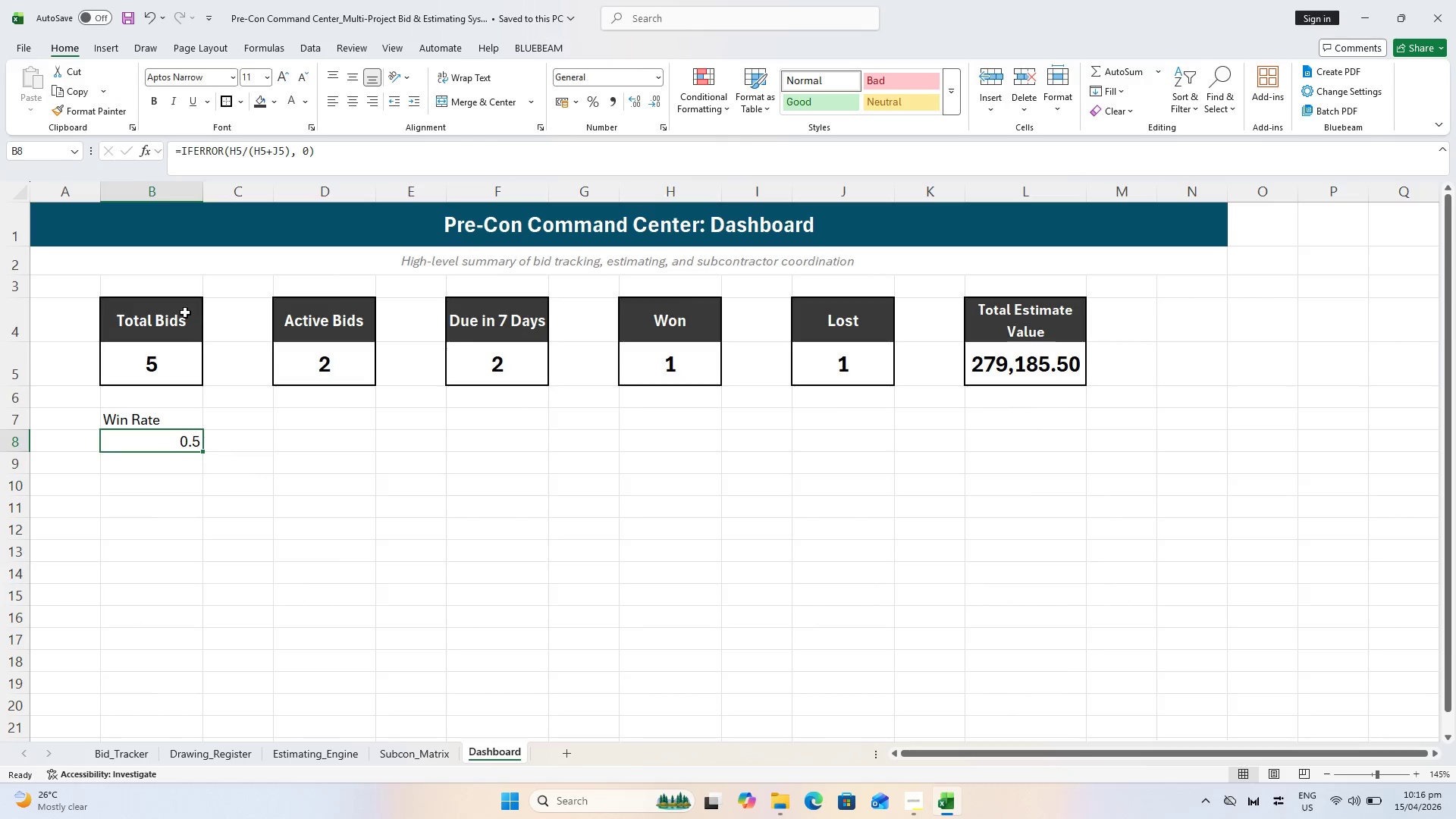 
left_click([138, 418])
 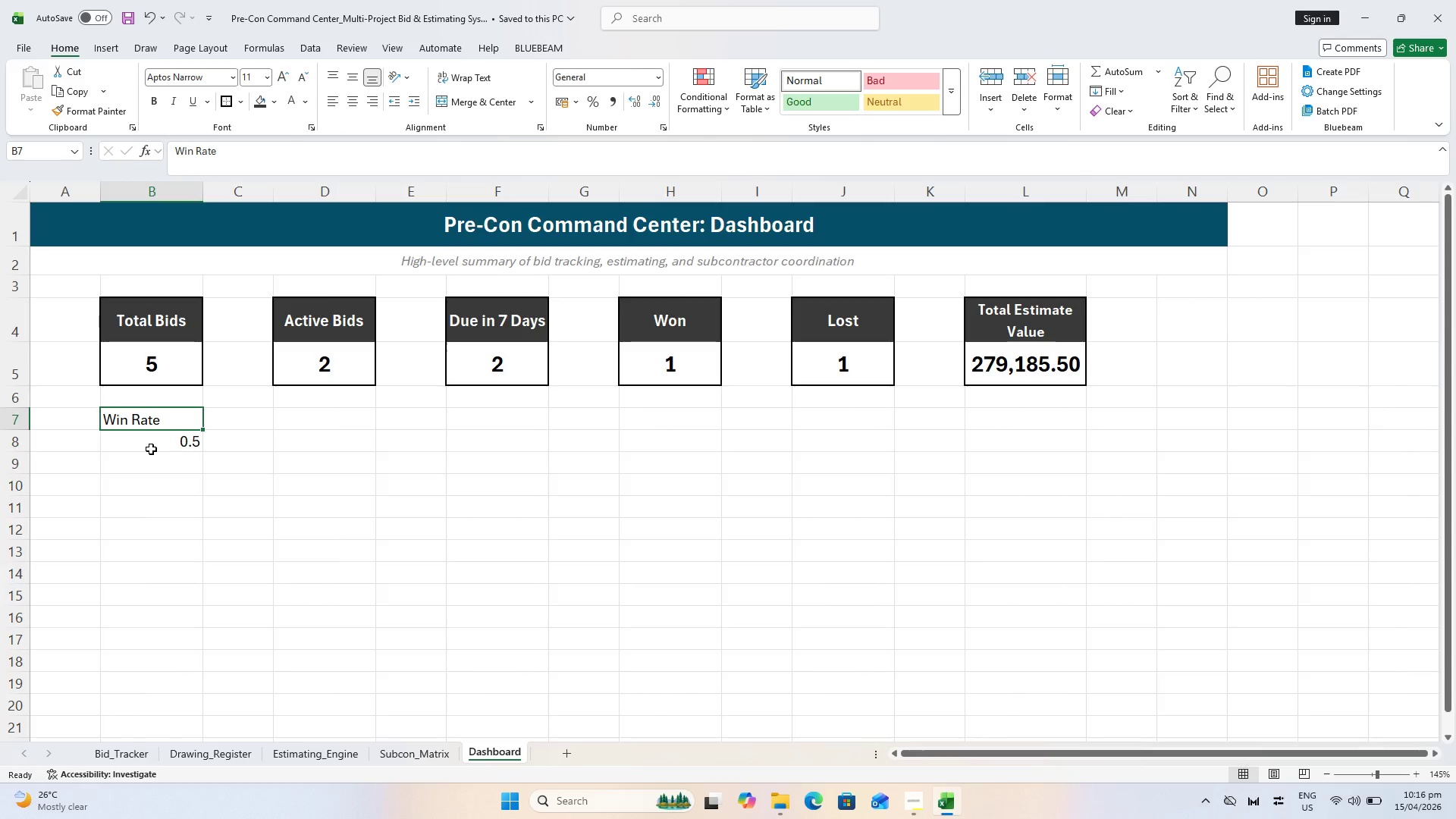 
left_click([152, 457])
 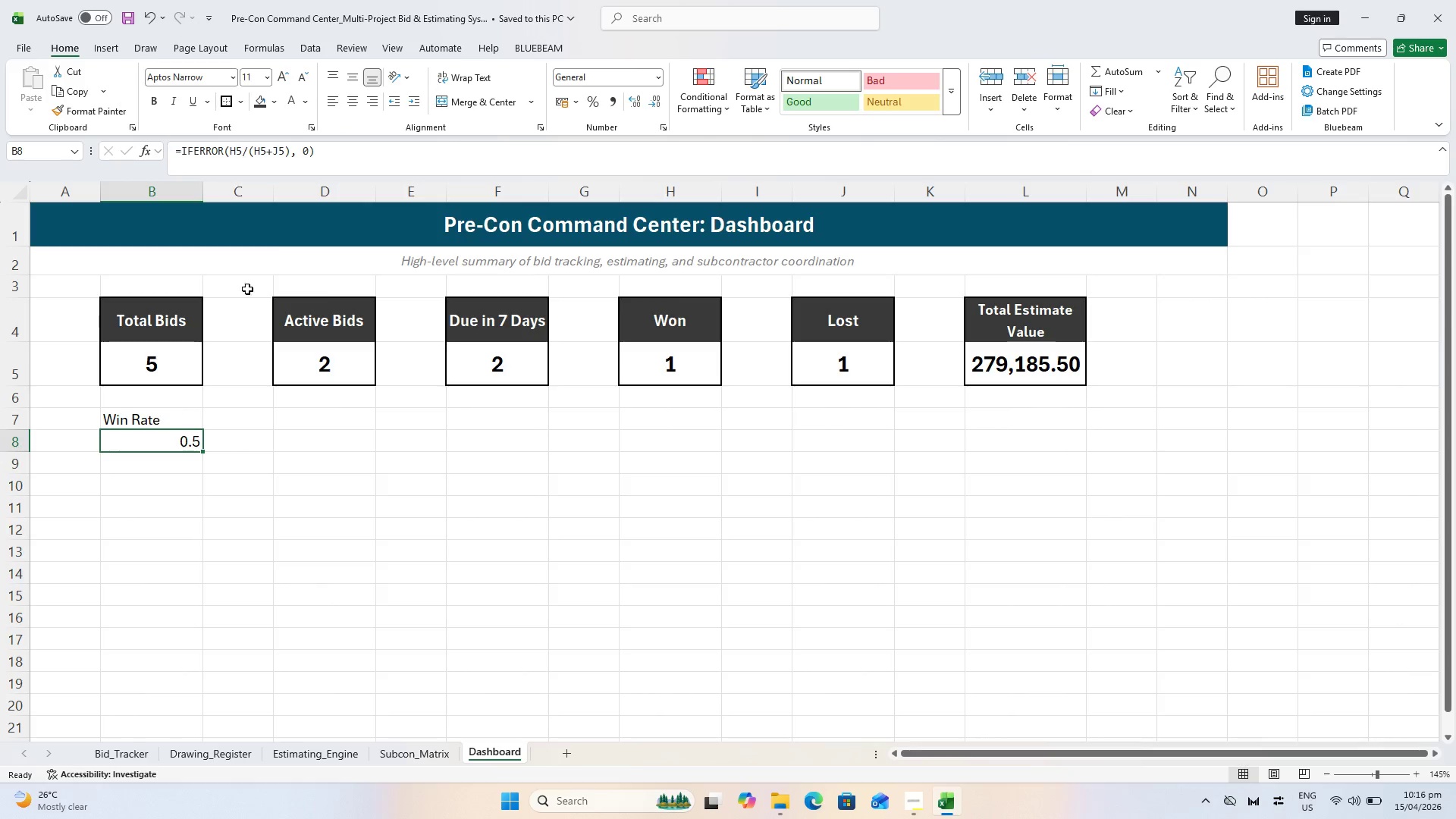 
key(Control+B)
 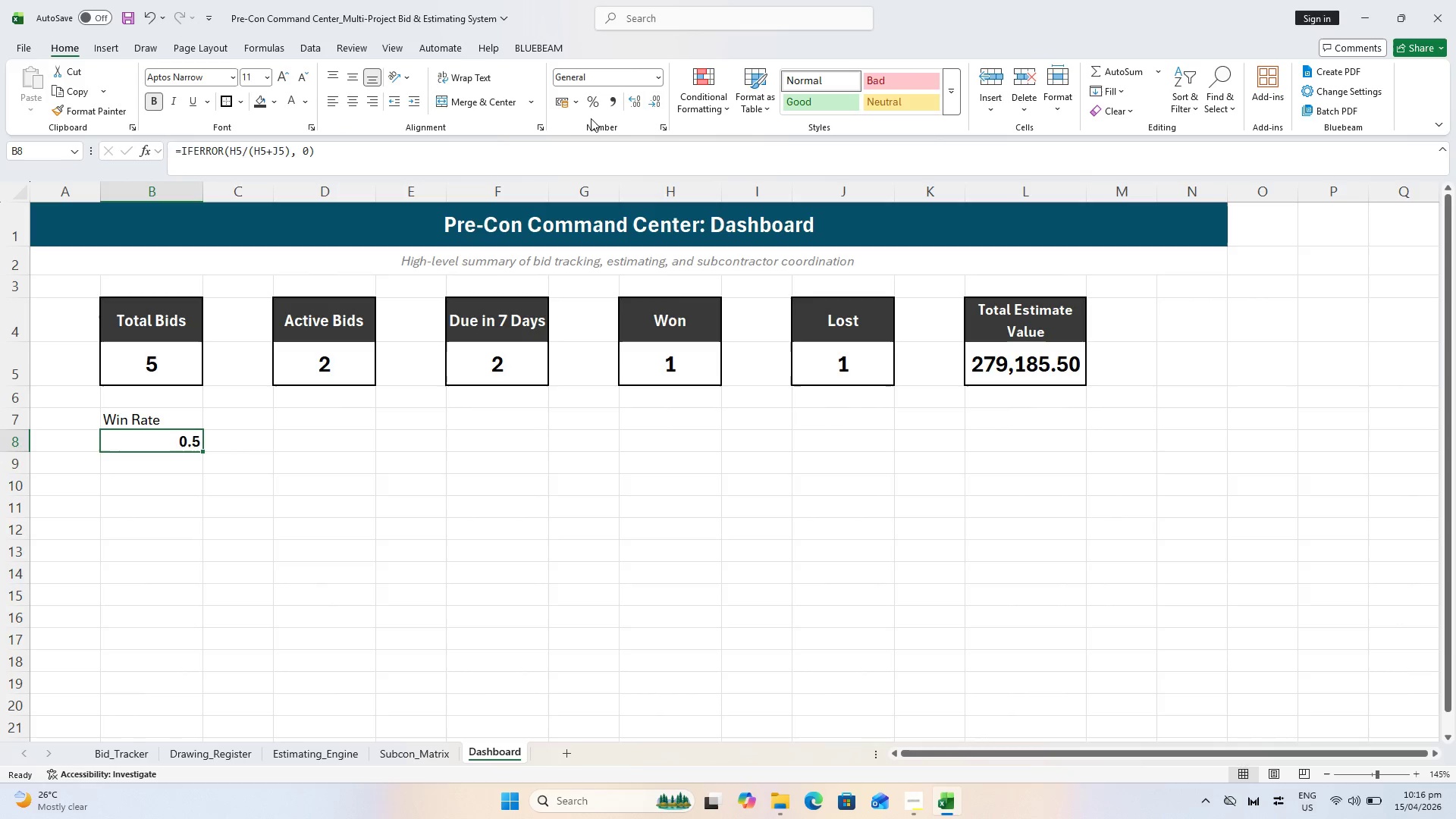 
left_click([408, 497])
 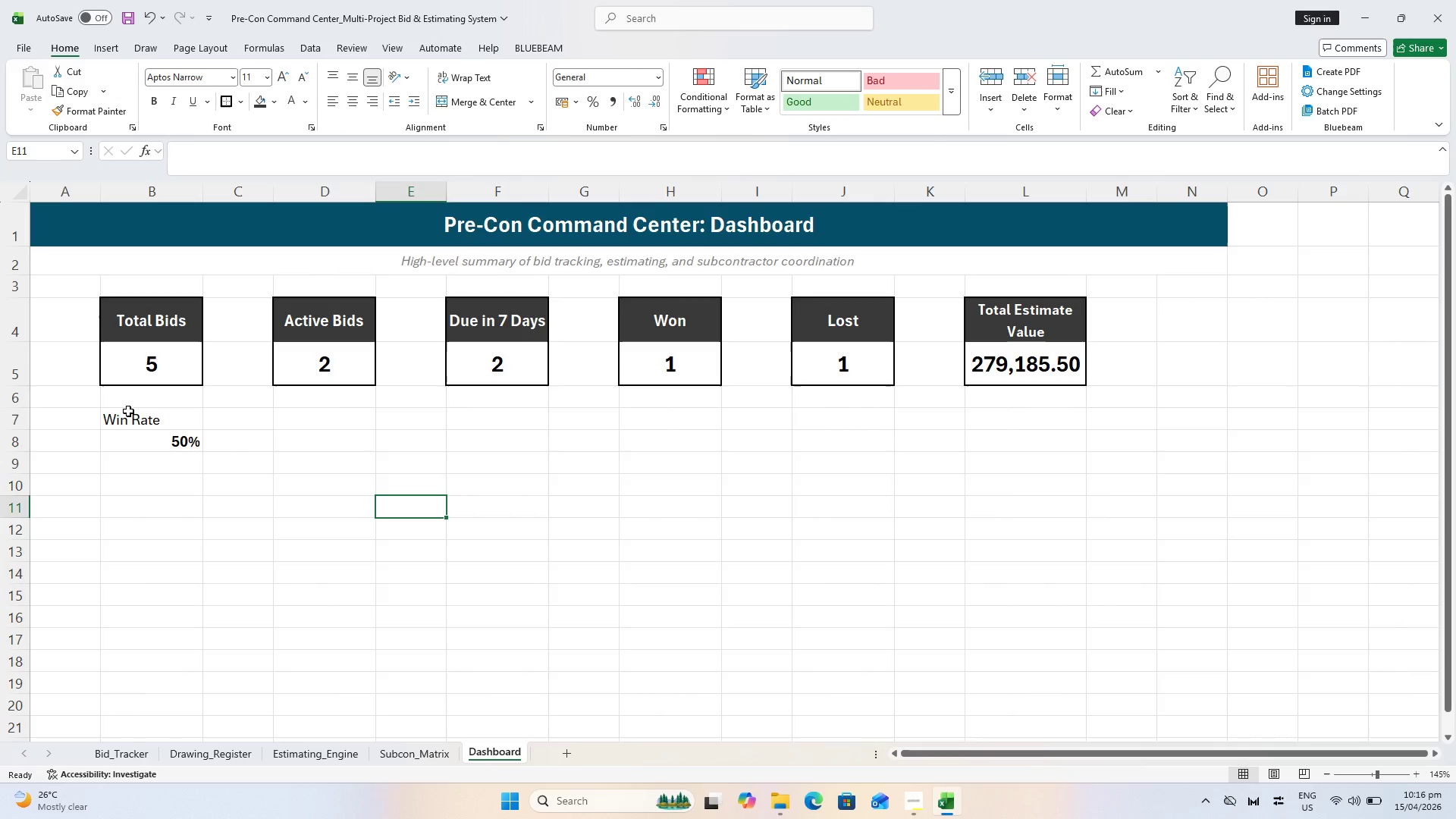 
left_click([140, 416])
 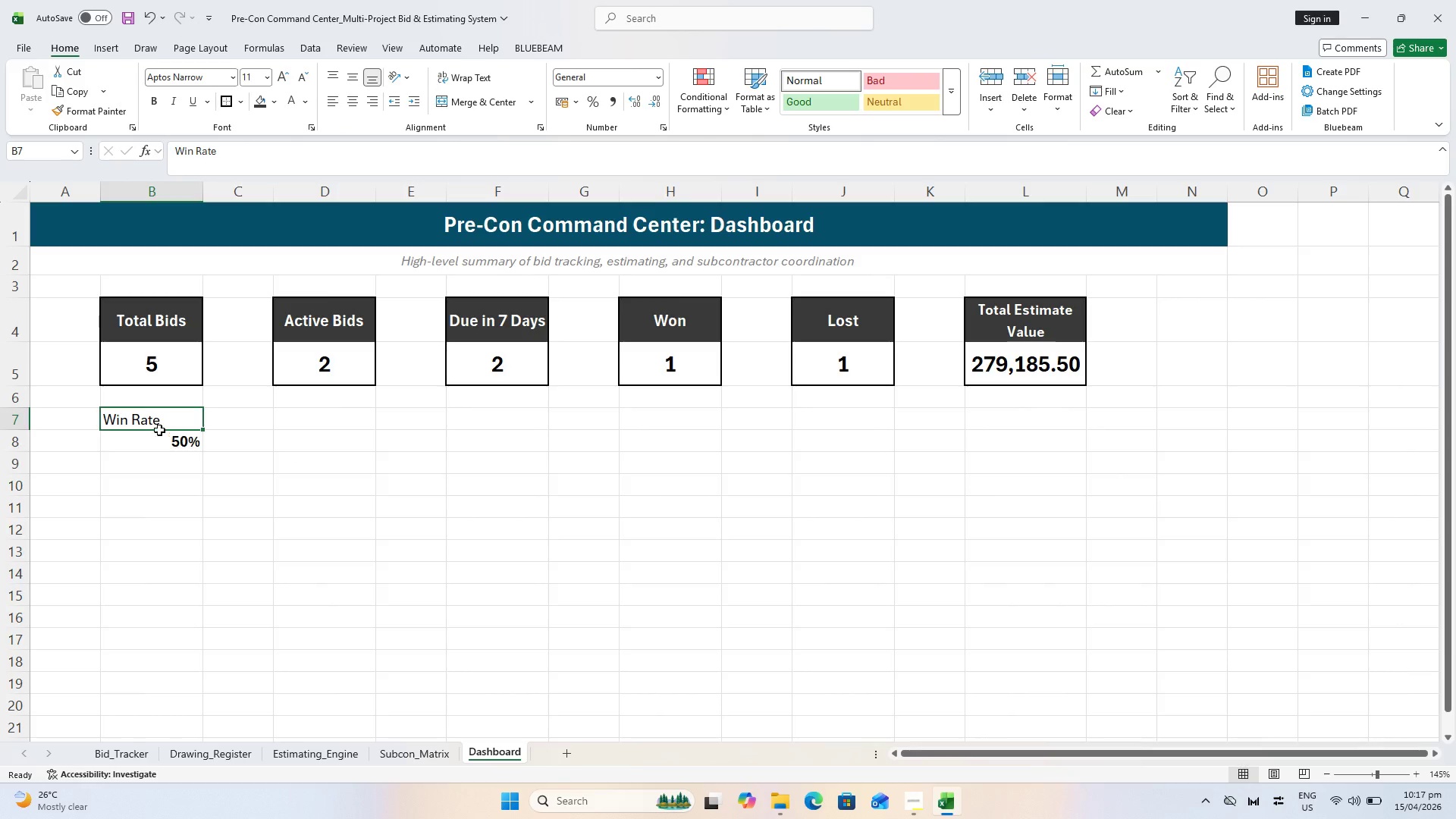 
wait(28.0)
 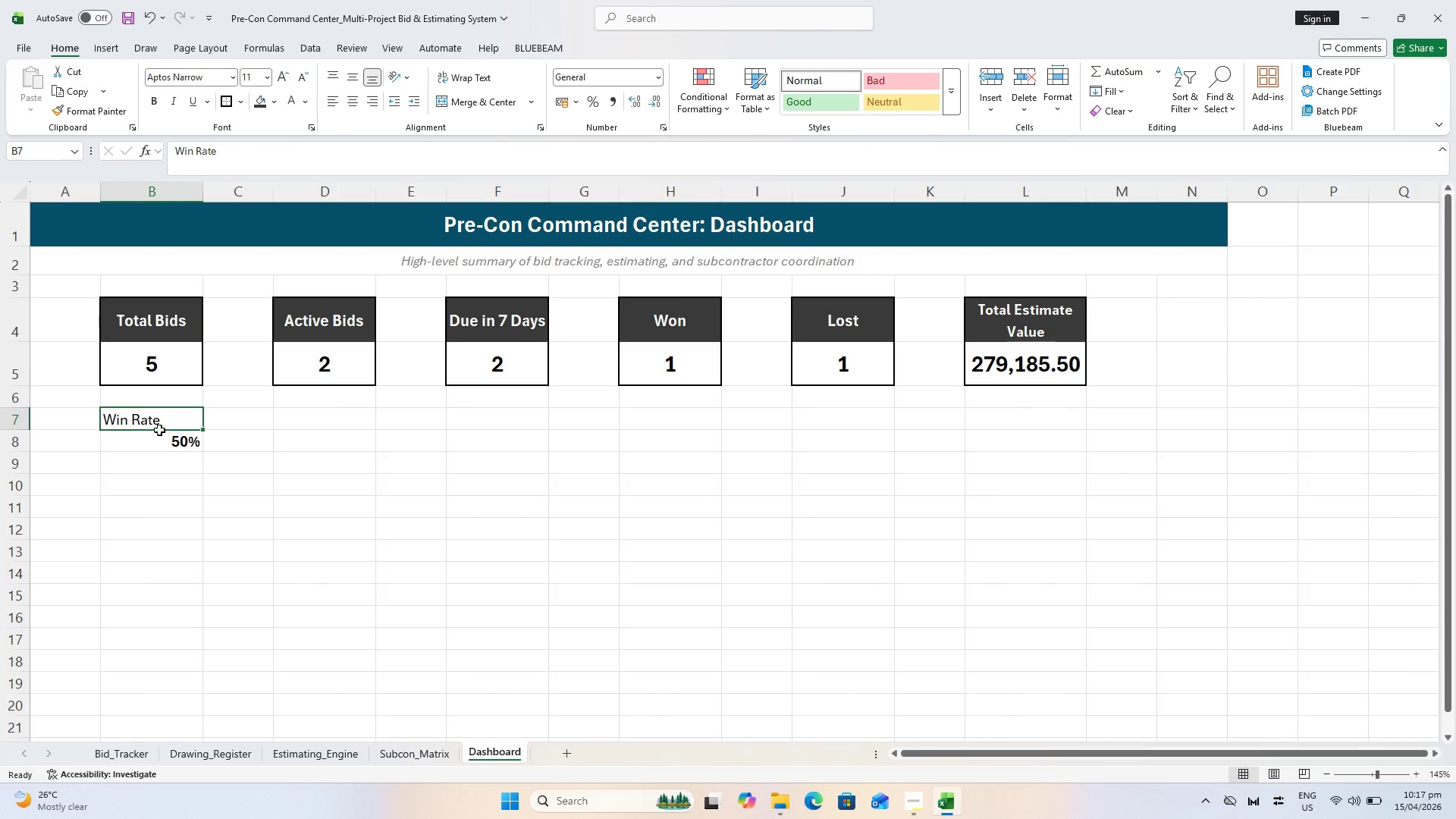 
left_click([358, 93])
 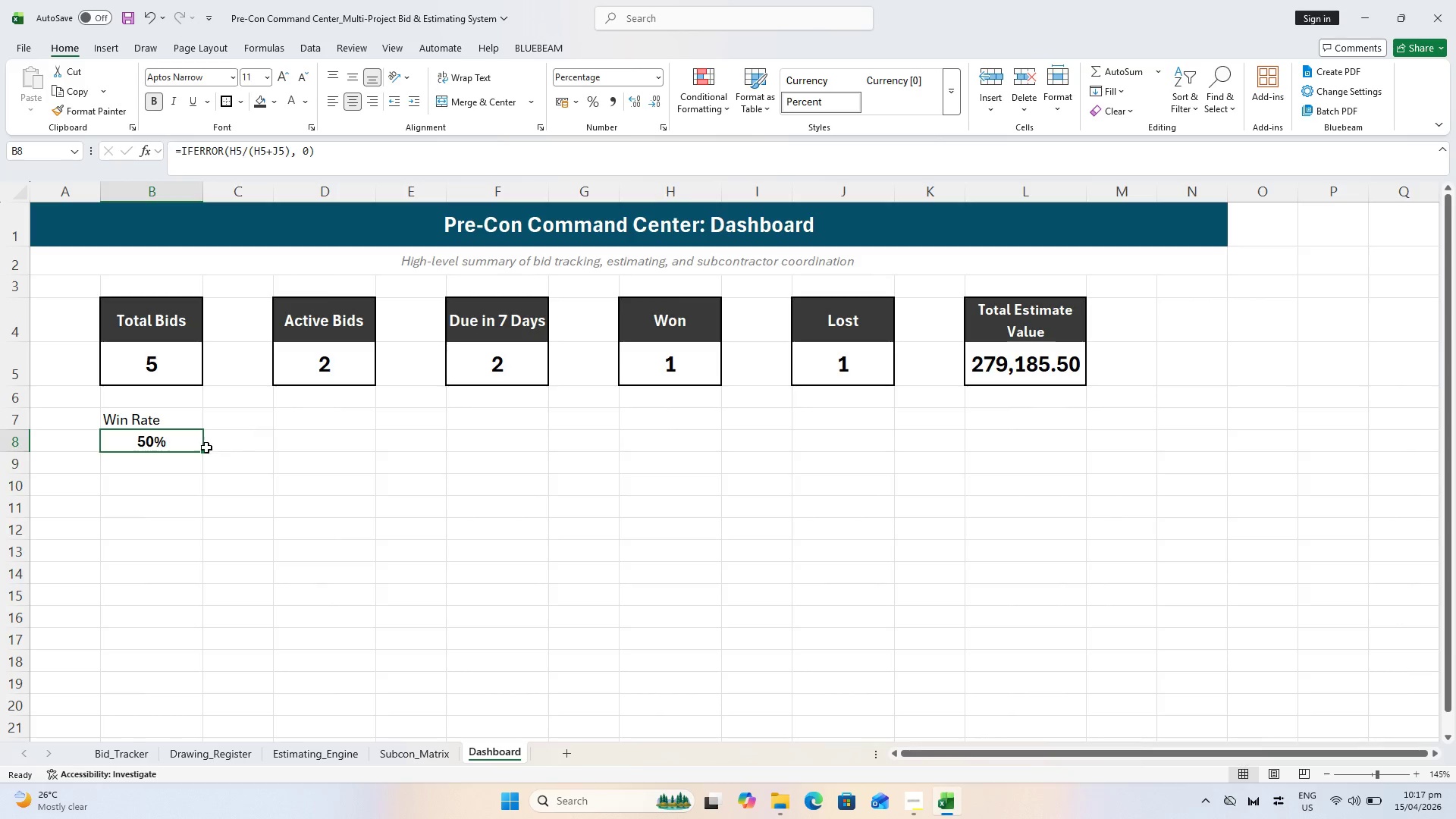 
left_click([184, 422])
 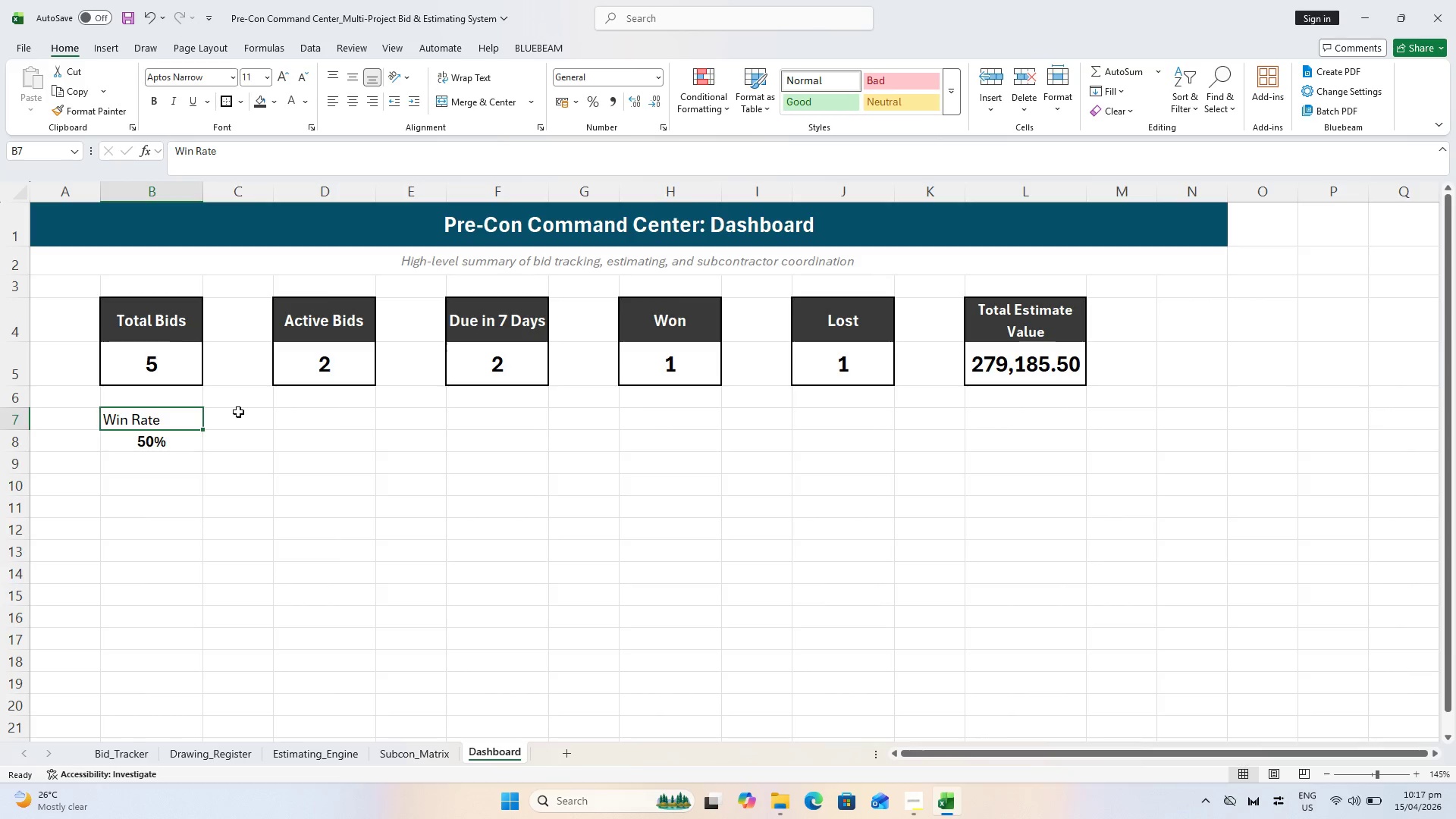 
left_click([394, 535])
 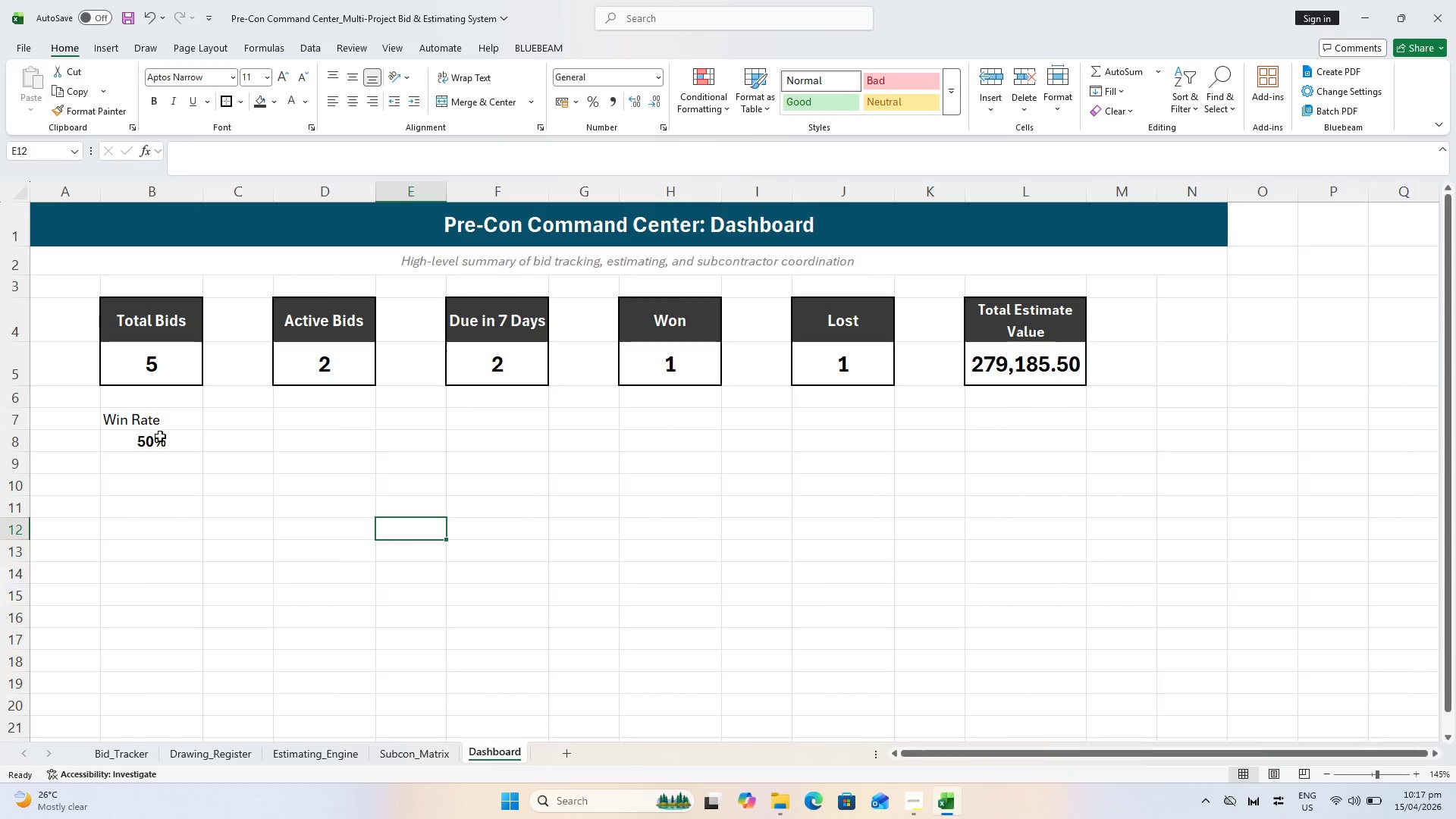 
key(Control+S)
 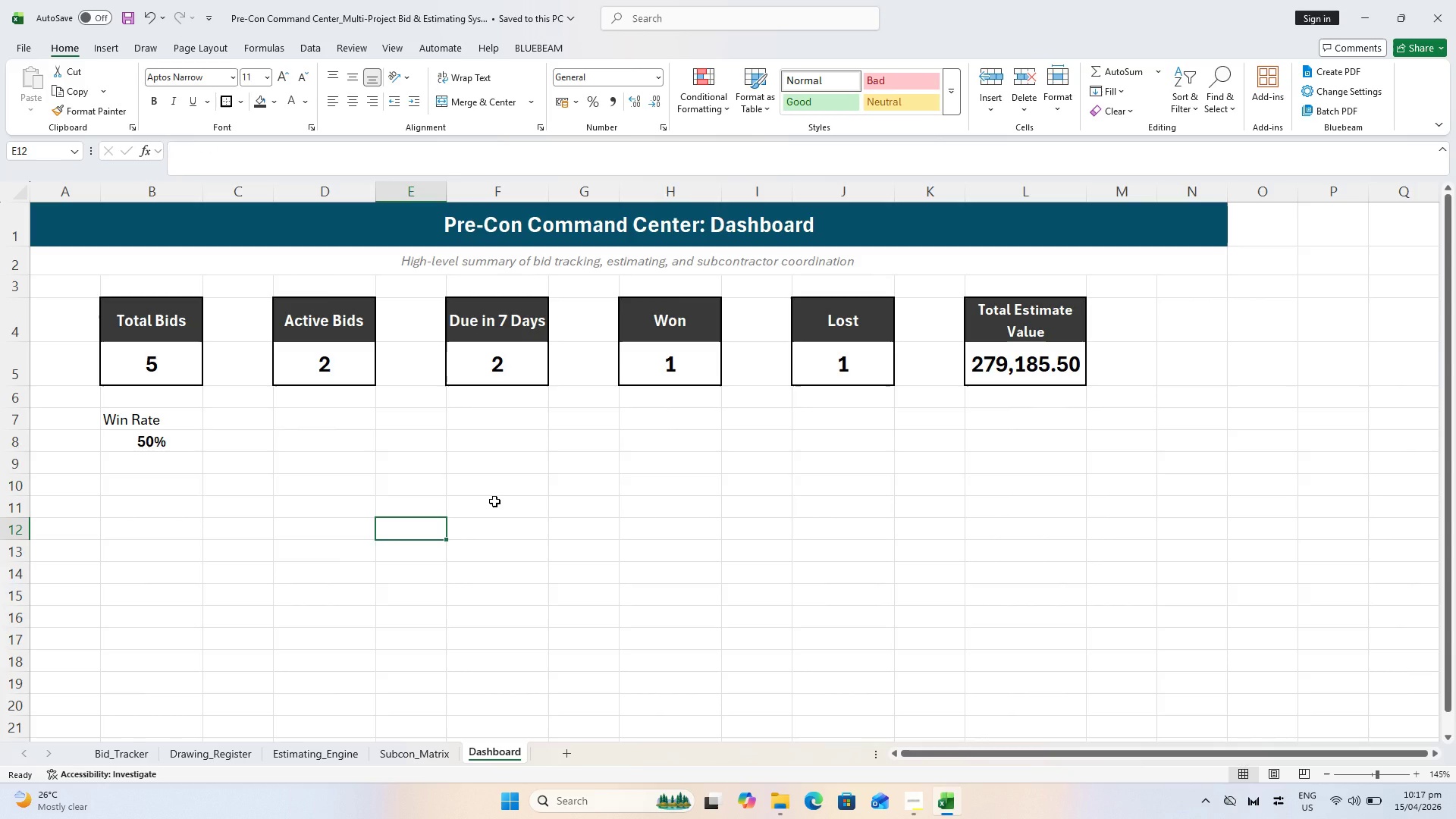 
key(Control+ControlLeft)
 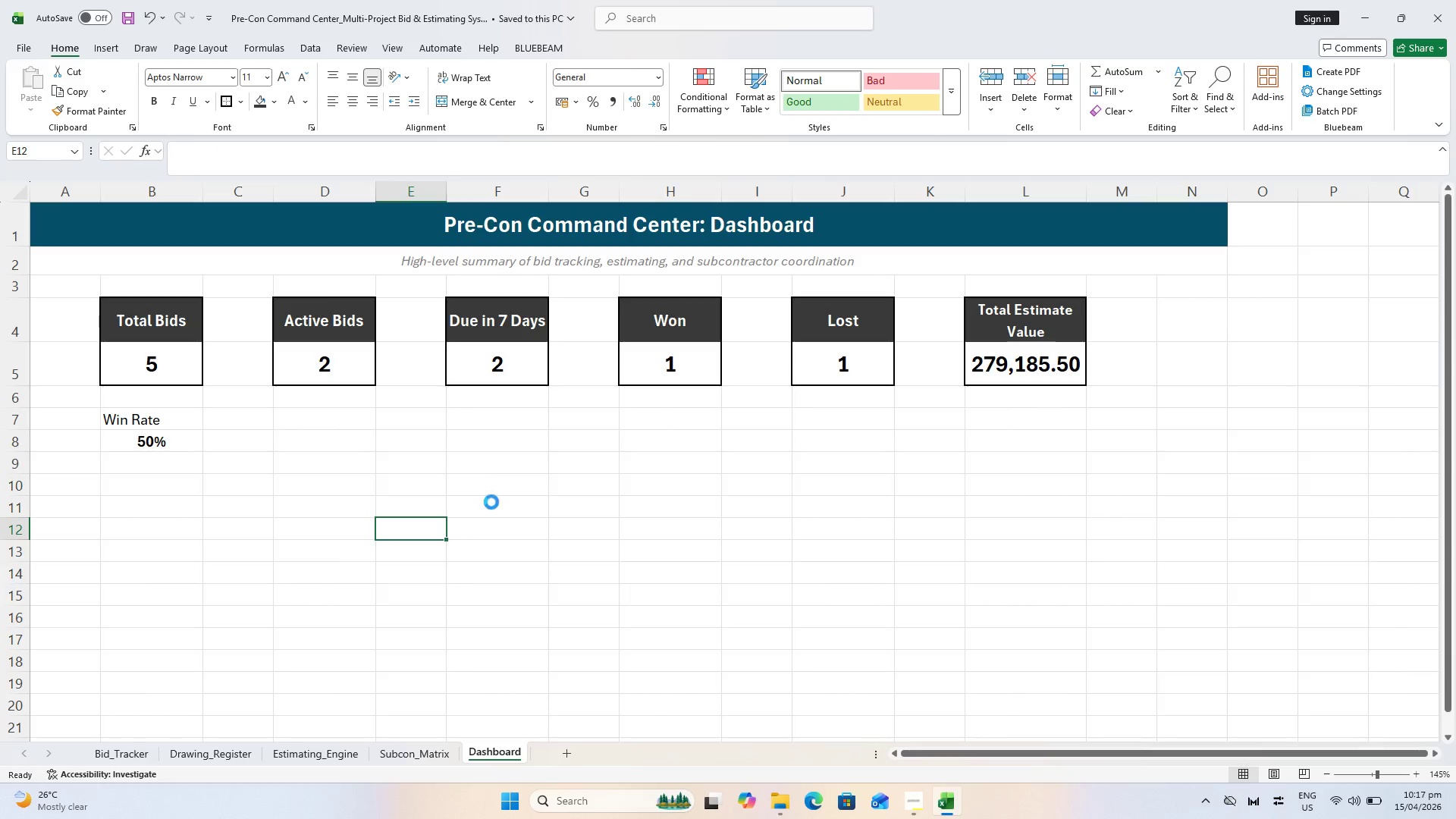 
key(Control+S)
 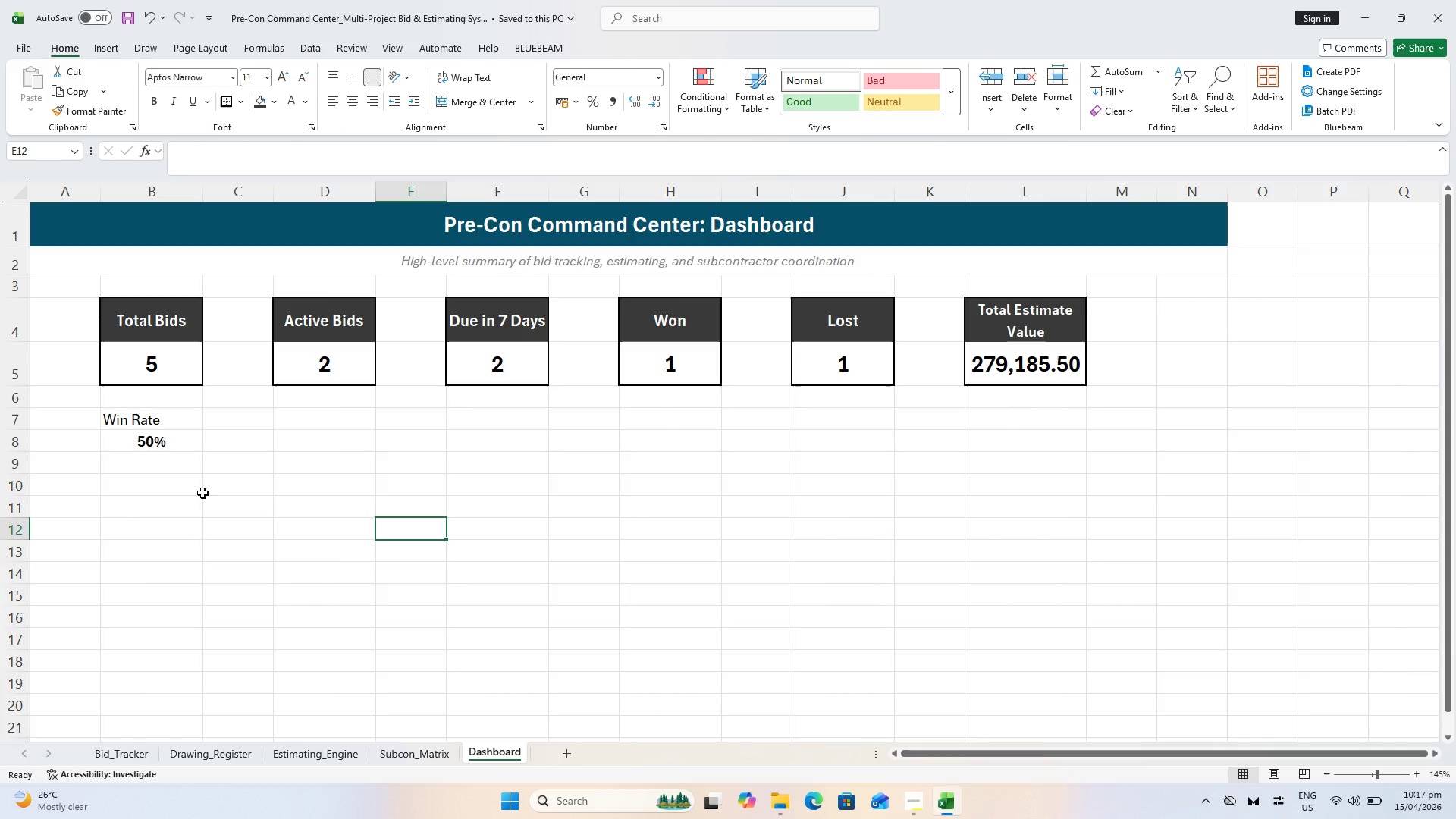 
key(Control+S)
 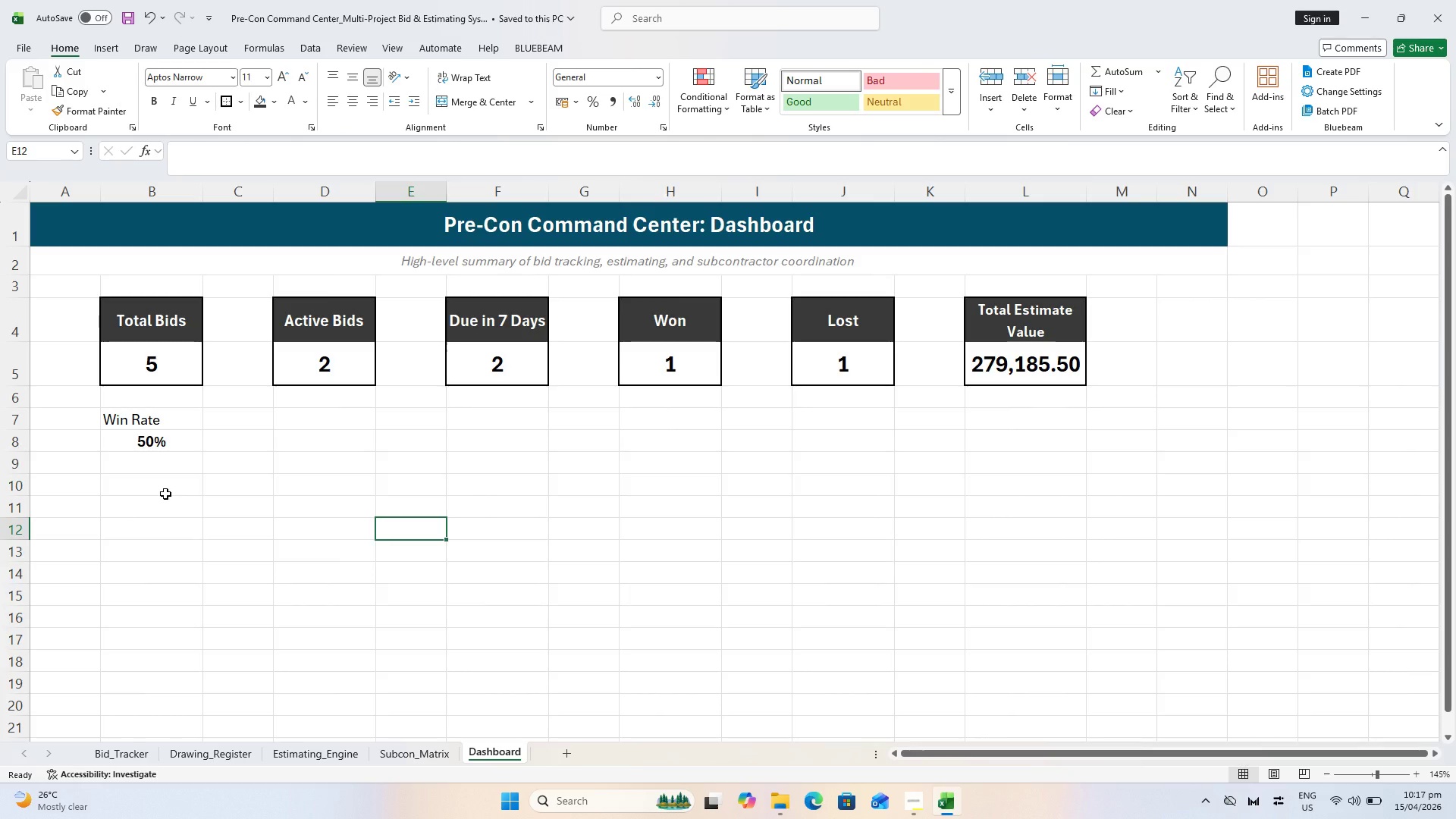 
key(Control+ControlLeft)
 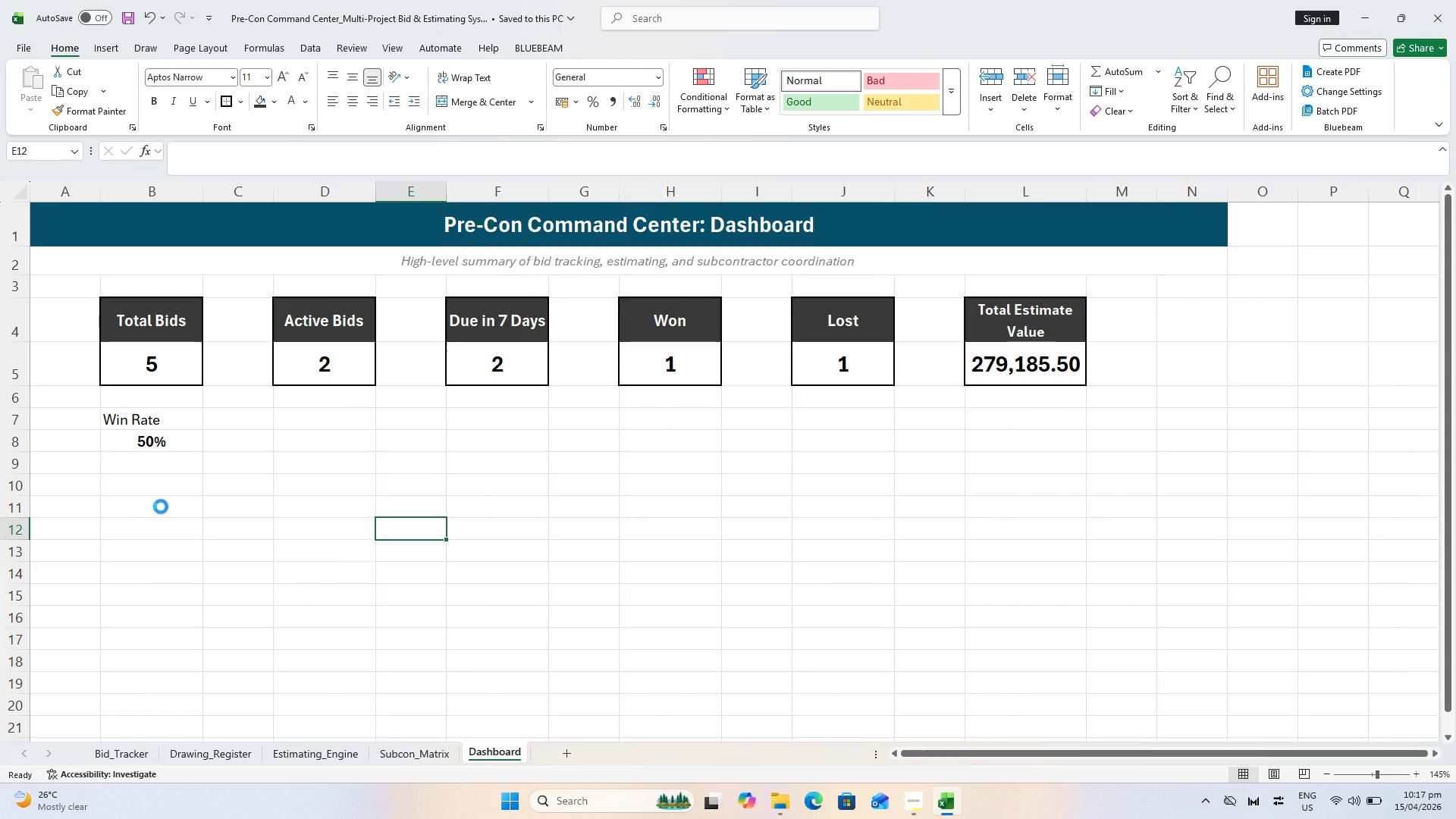 
key(Control+S)
 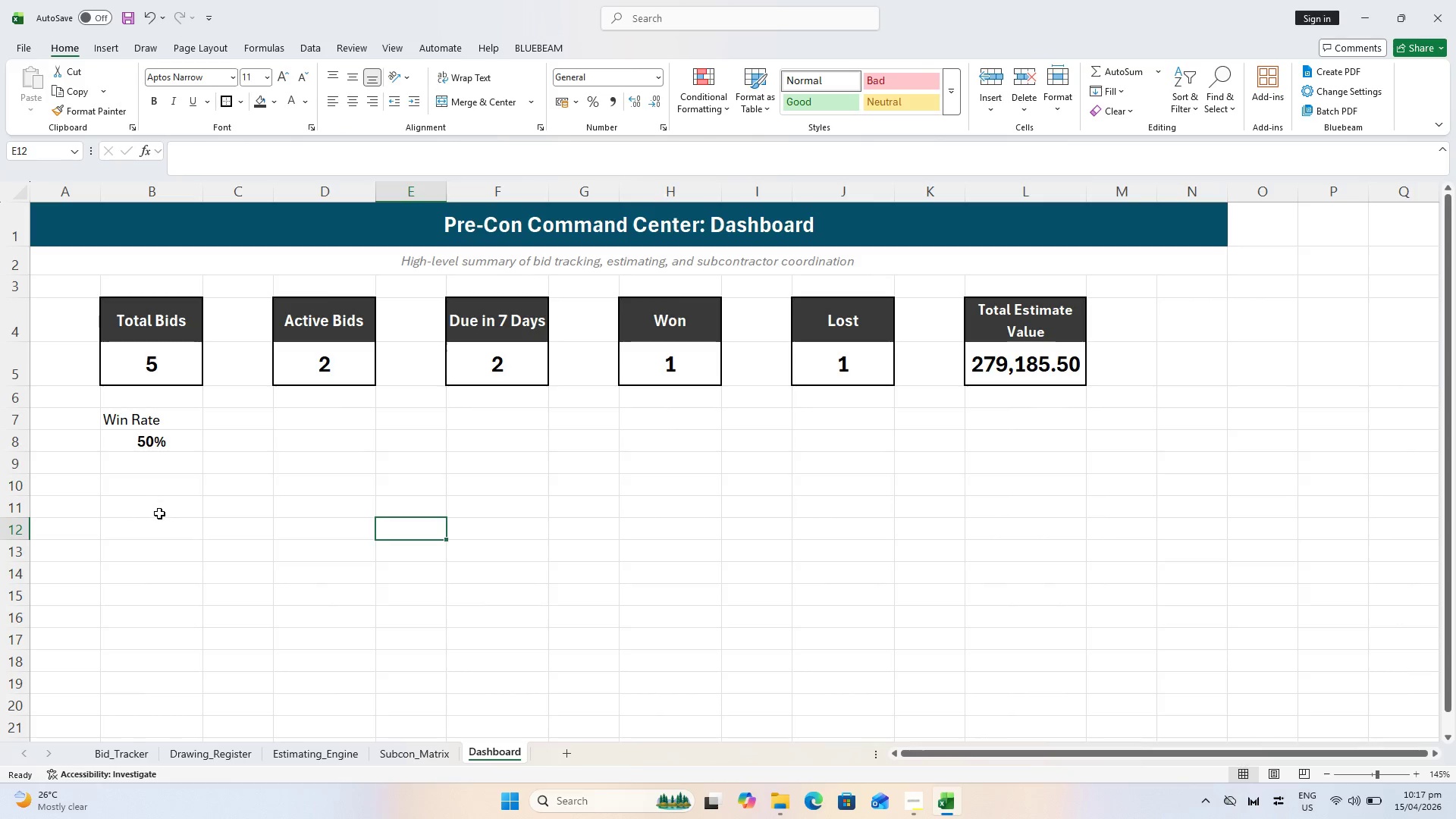 
key(Alt+AltLeft)
 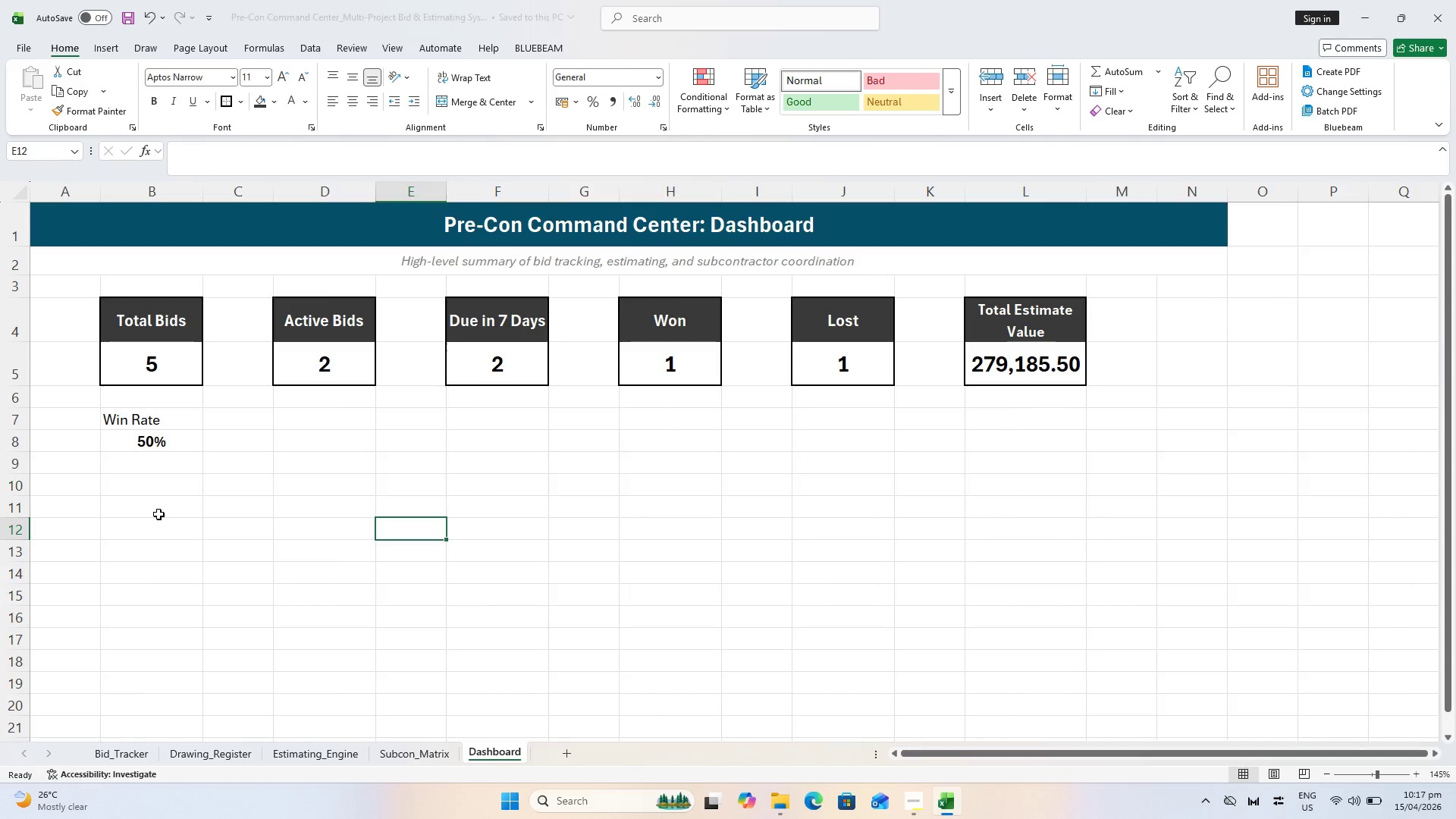 
key(Alt+Tab)